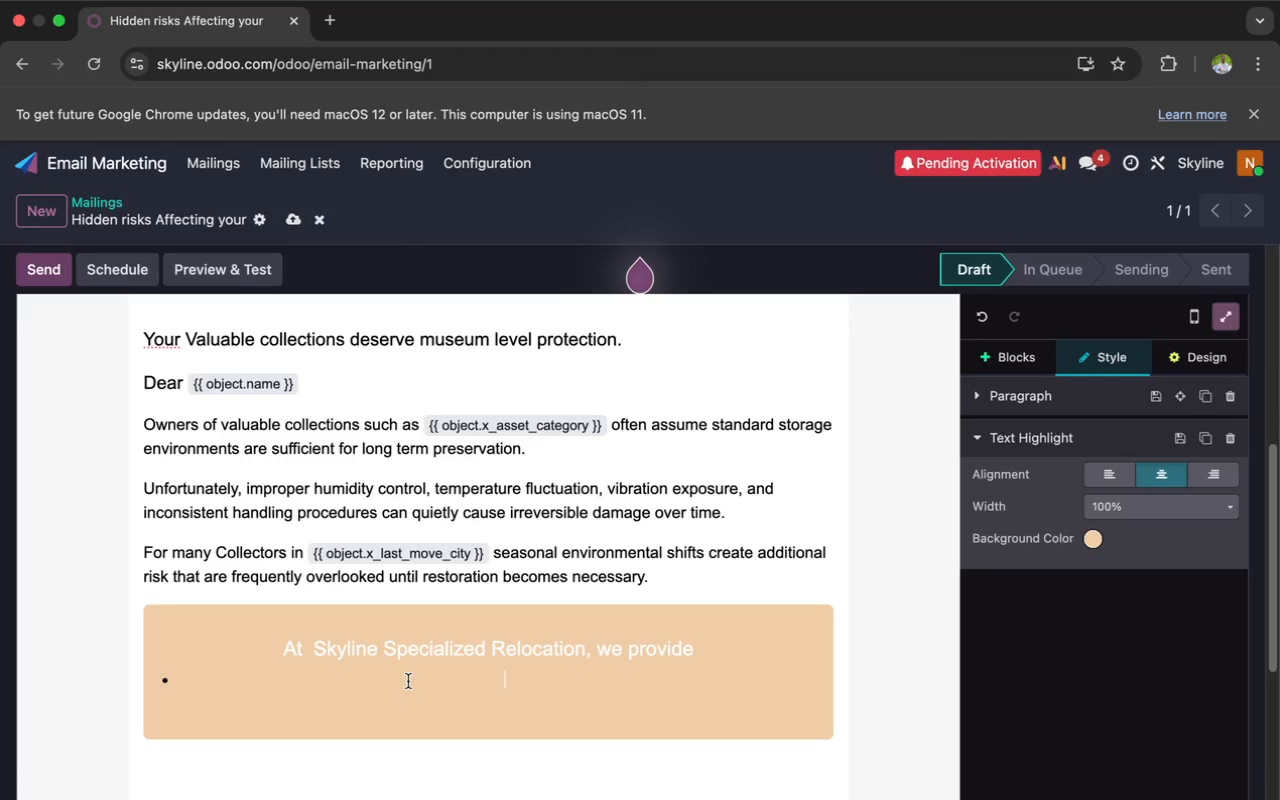 
wait(20.03)
 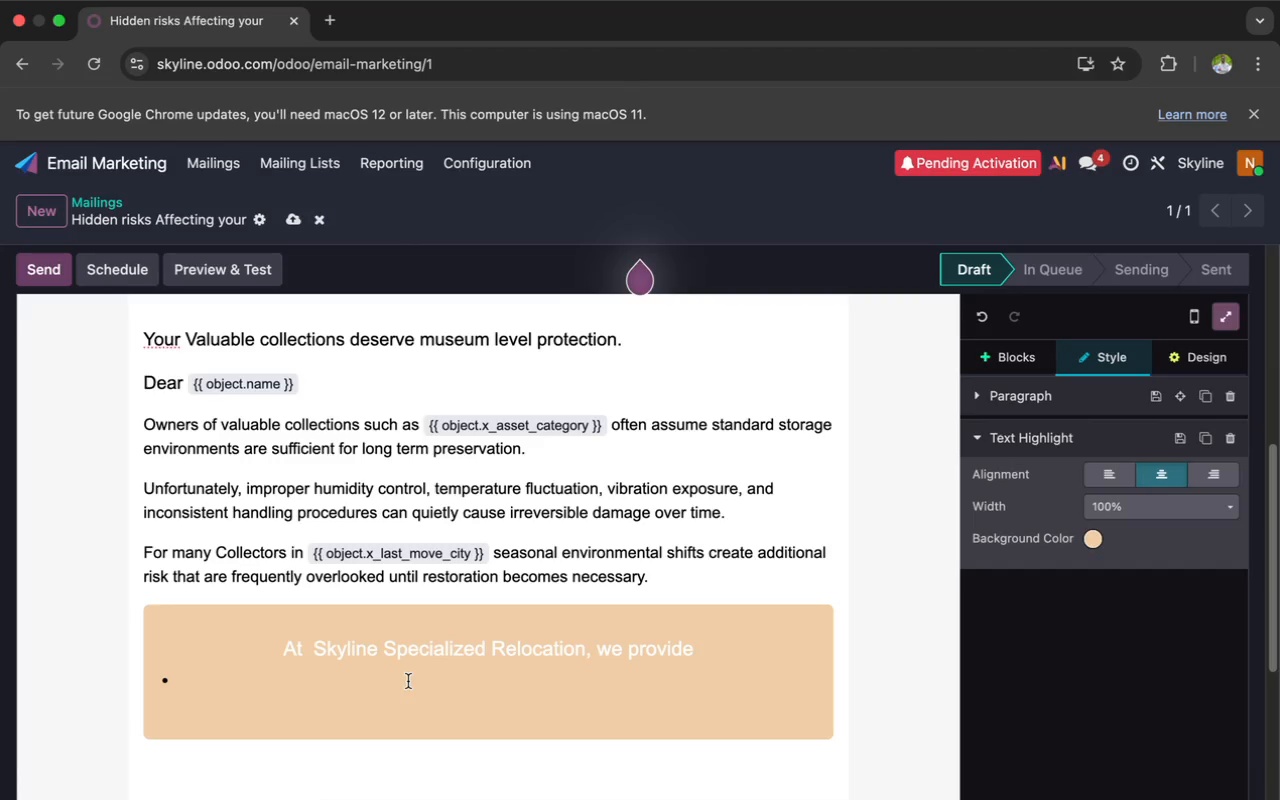 
type(Climate)
 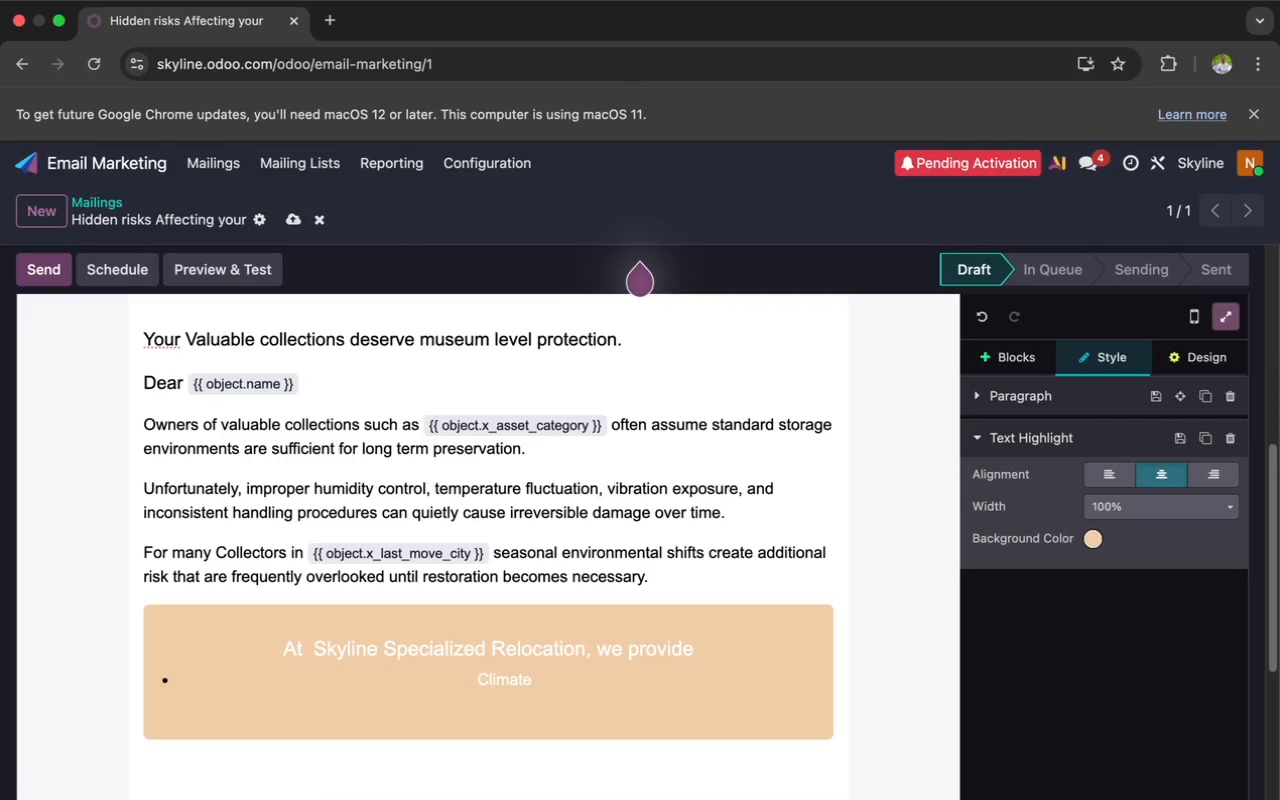 
wait(64.73)
 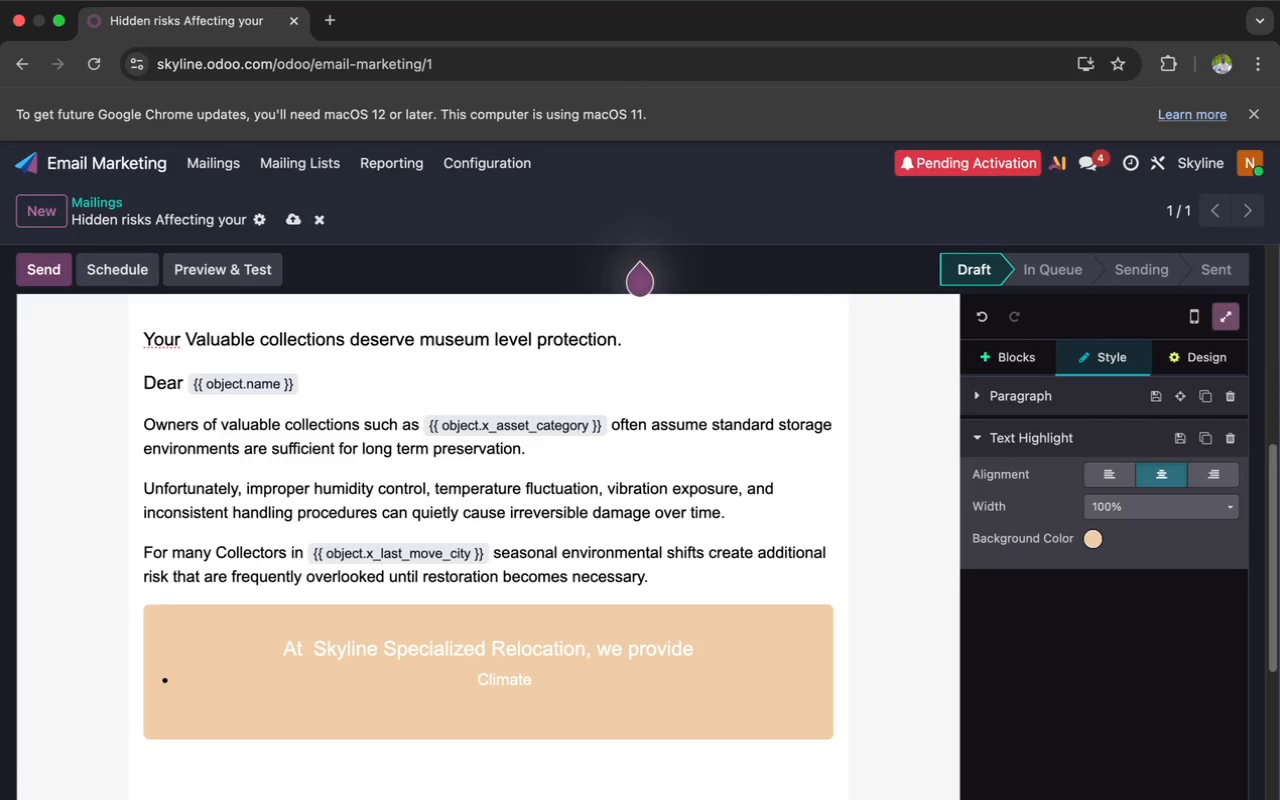 
type( contro)
 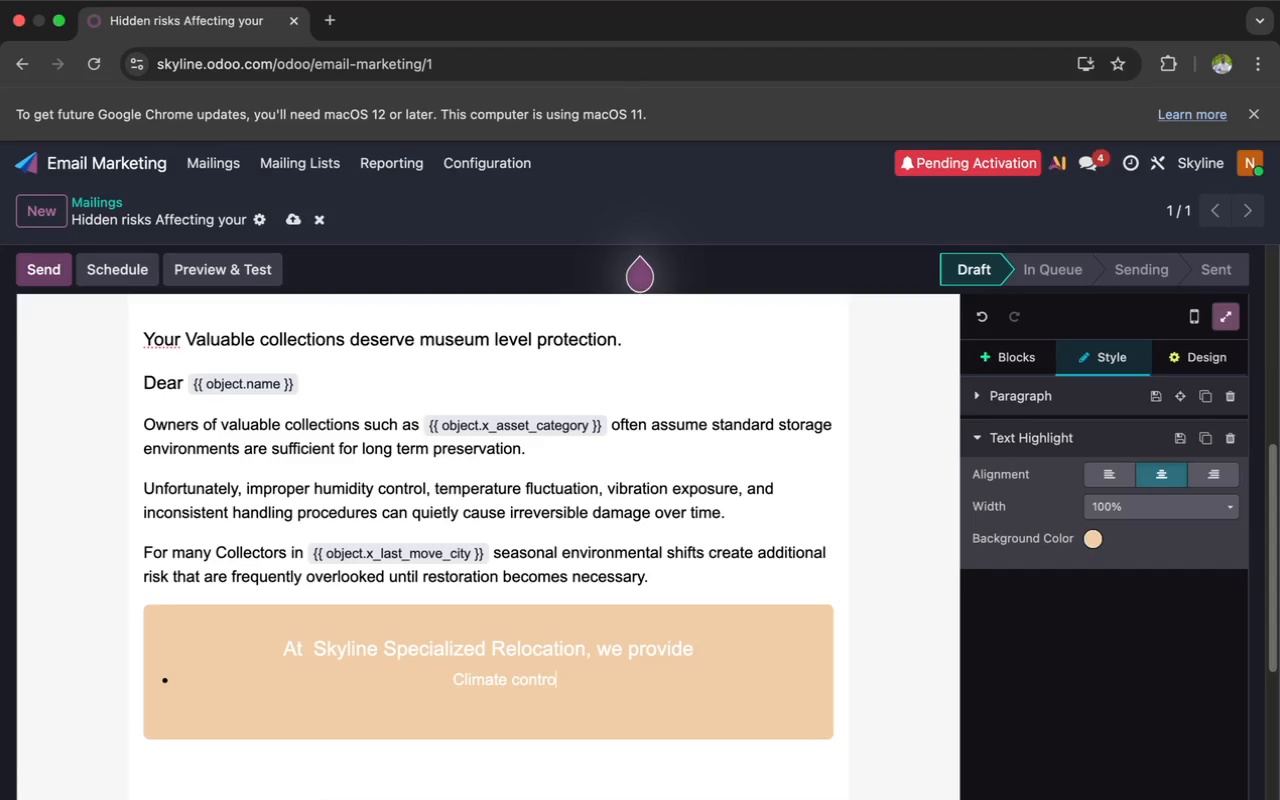 
wait(38.17)
 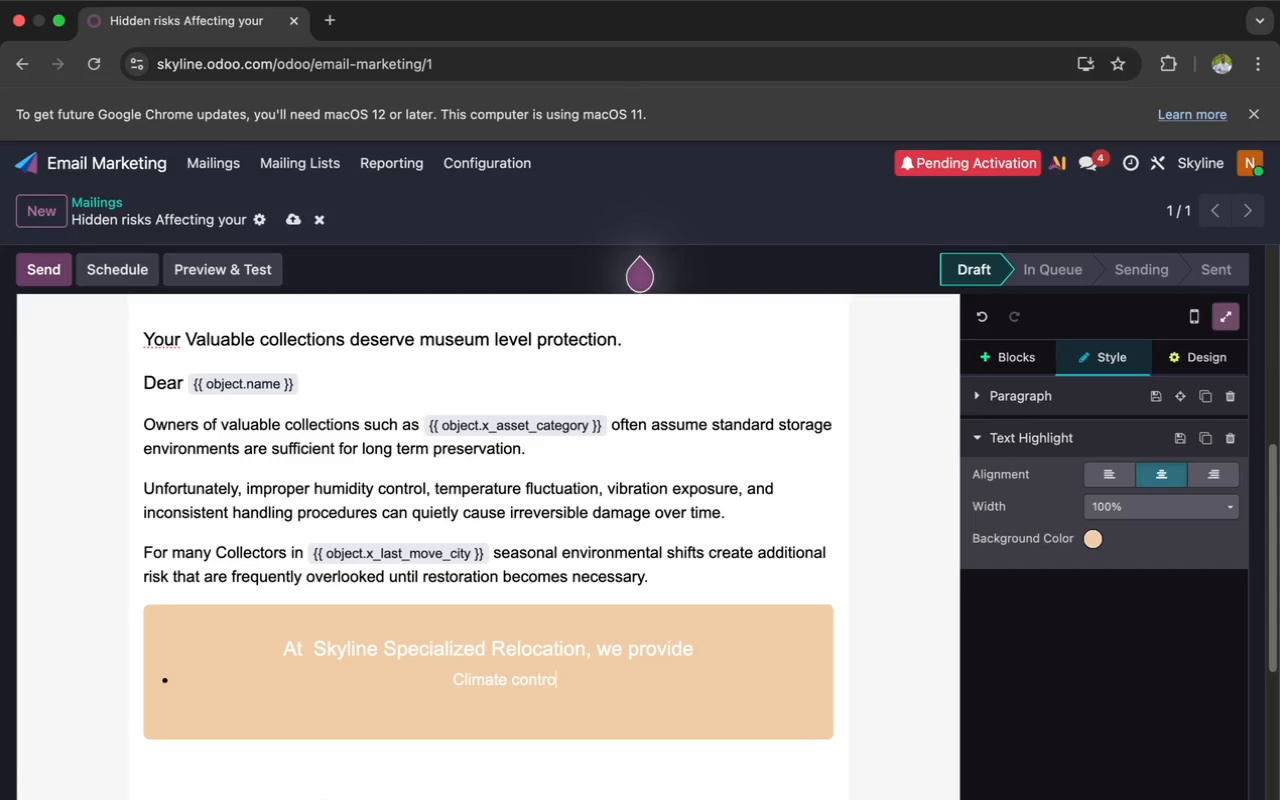 
type(lled storage facilities)
 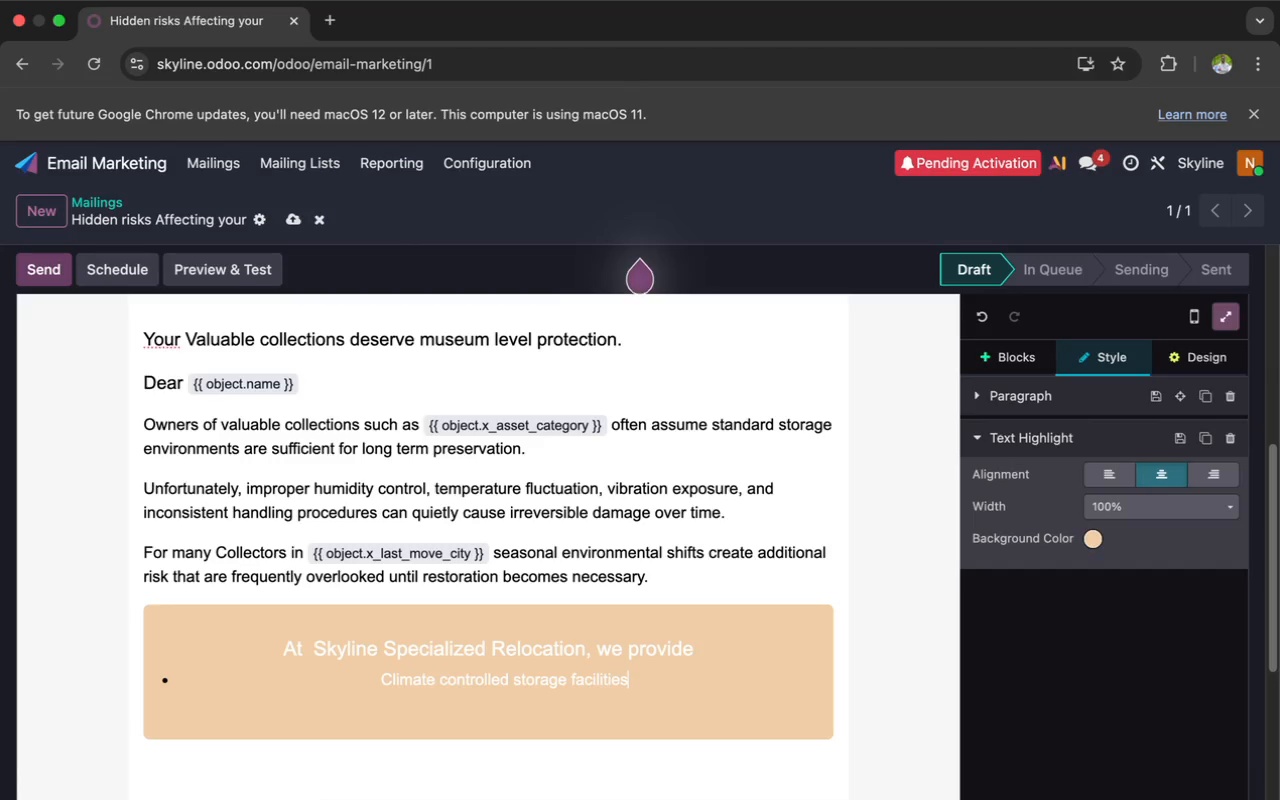 
key(Enter)
 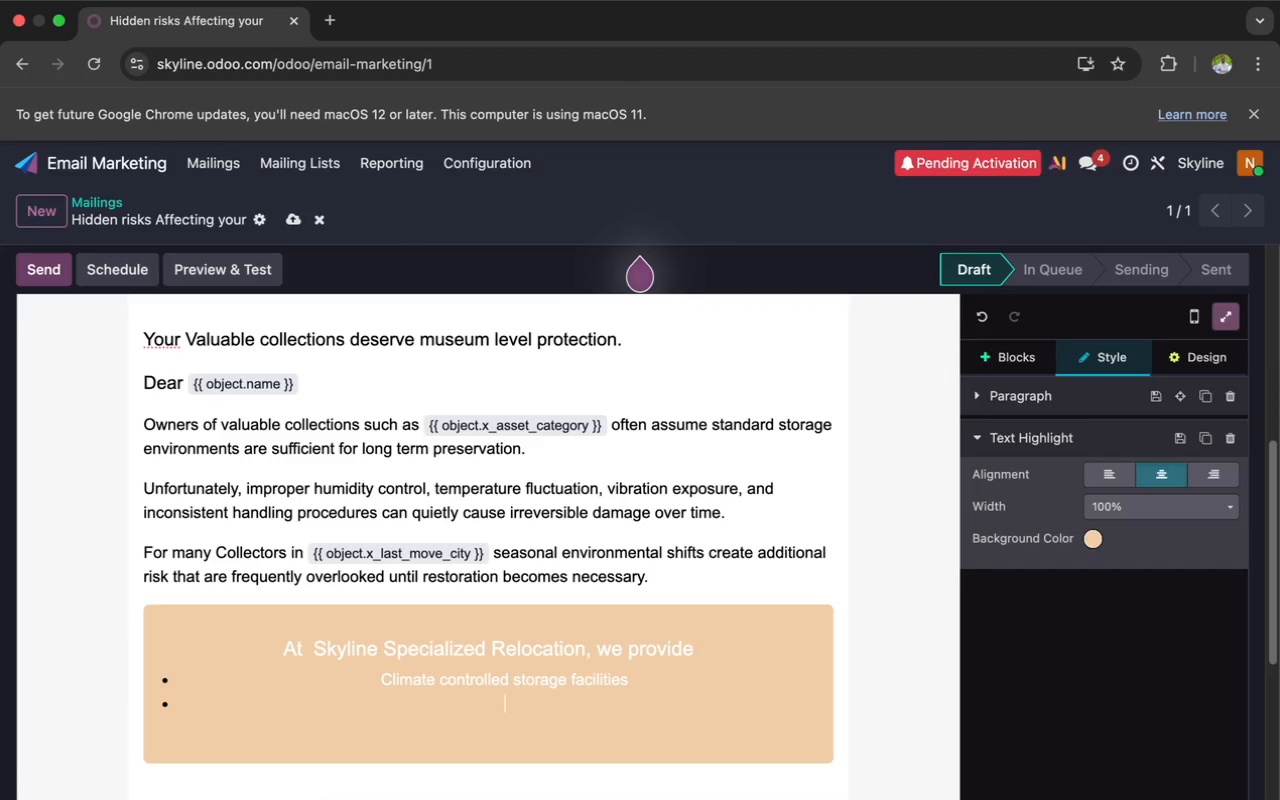 
type(Custome)
 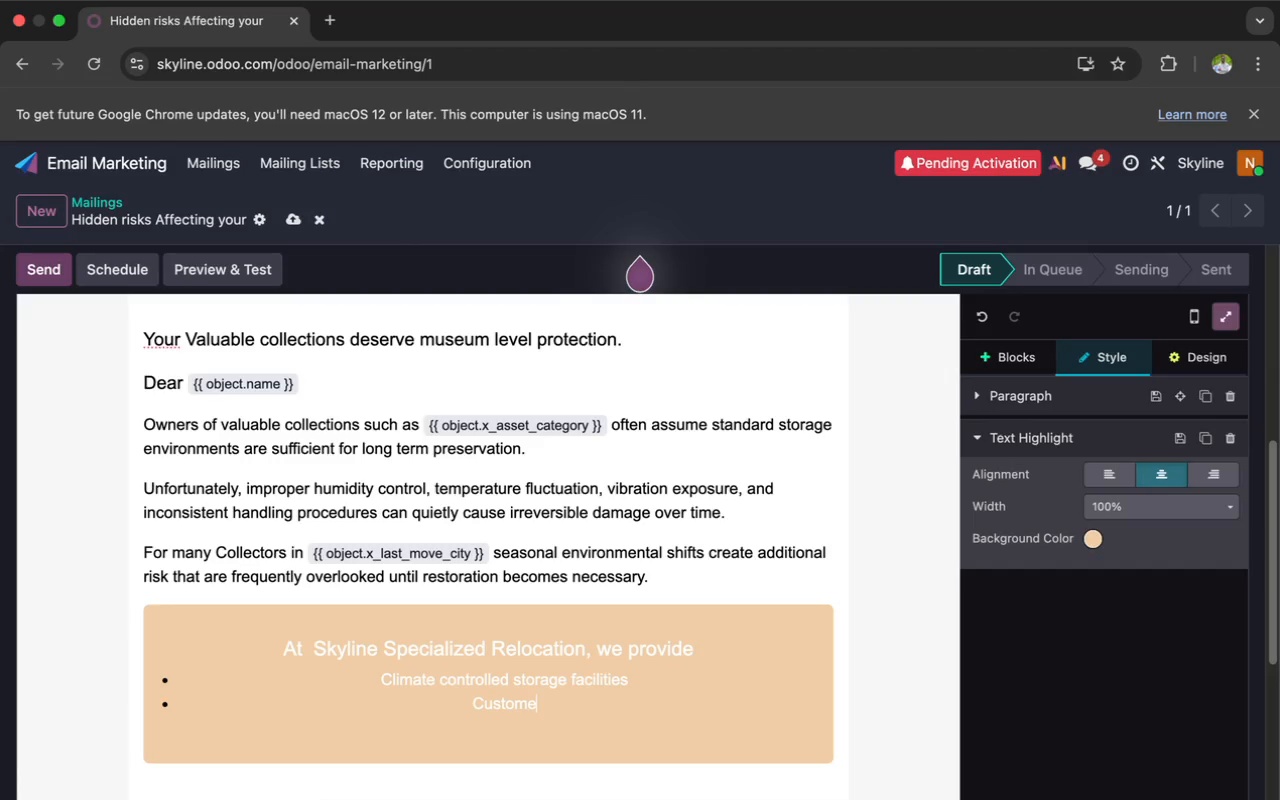 
wait(16.46)
 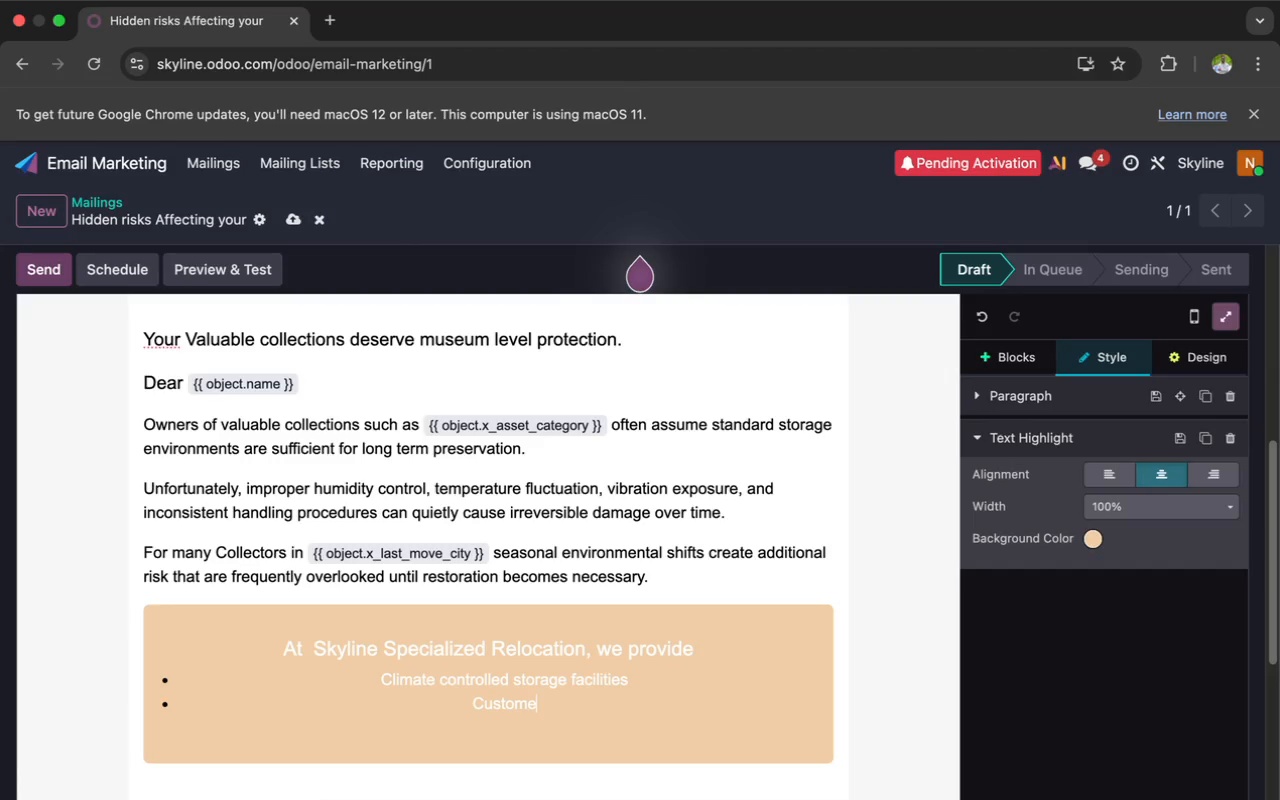 
key(Backspace)
 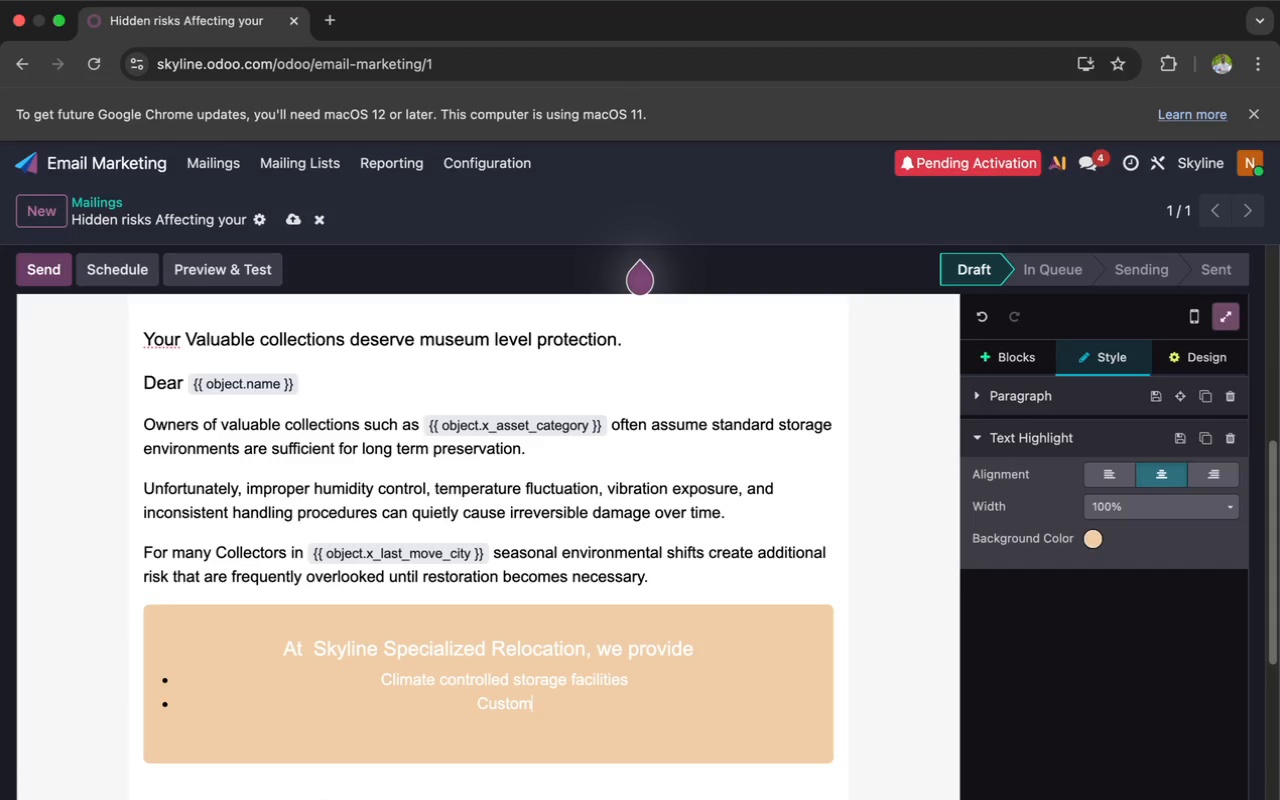 
wait(18.61)
 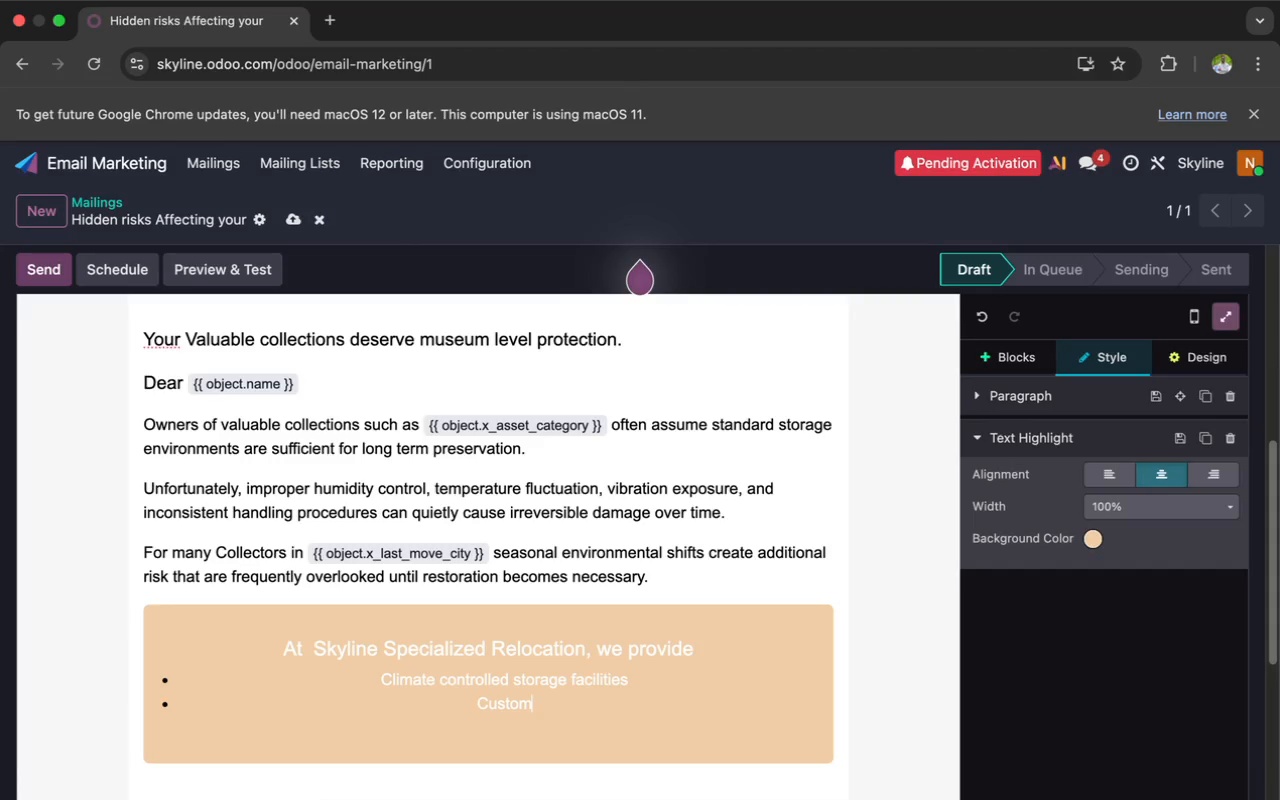 
key(Space)
 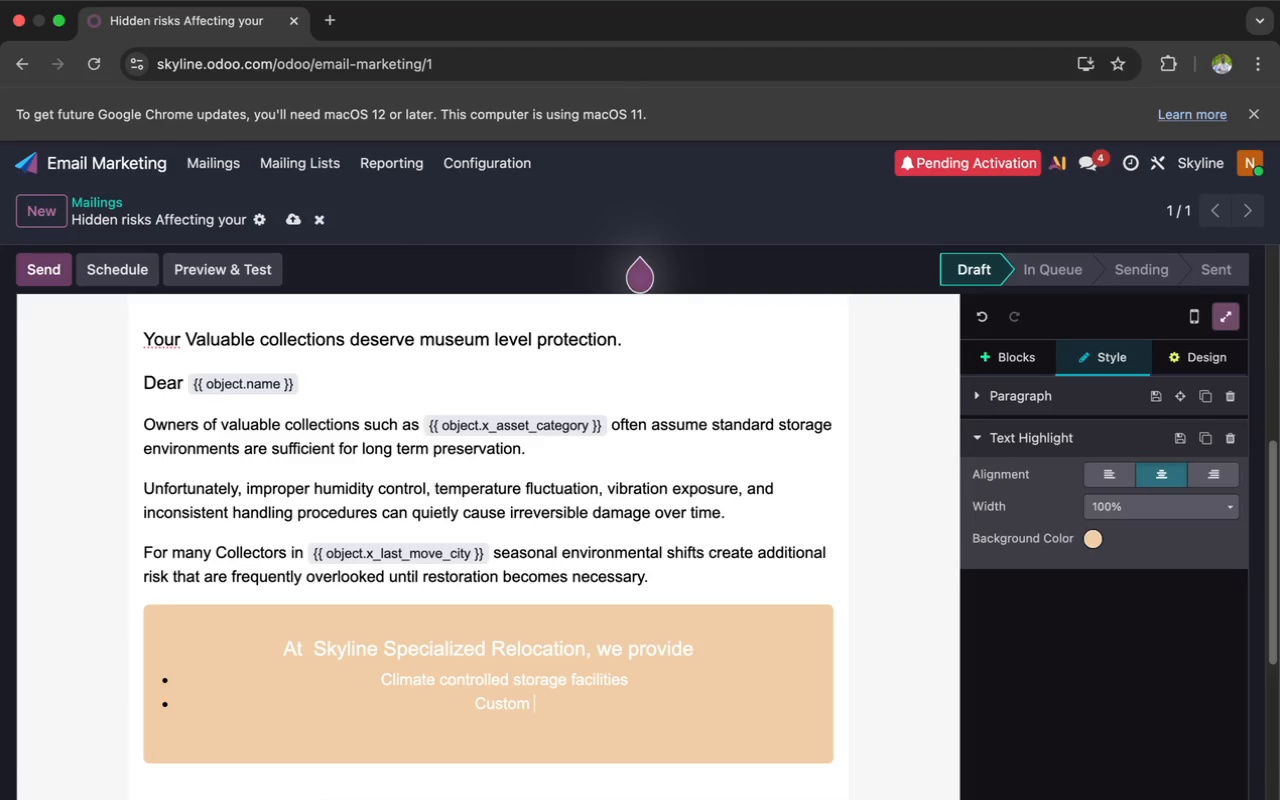 
wait(34.56)
 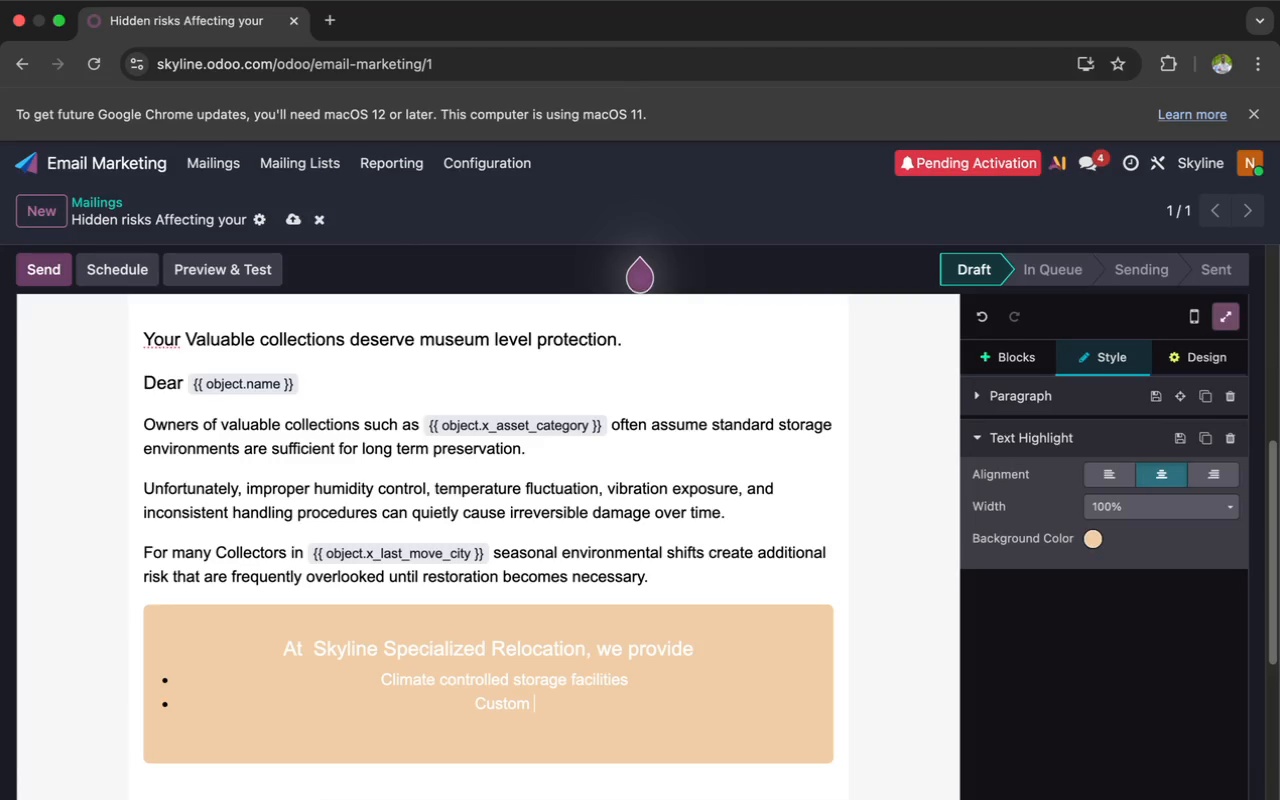 
type(packing en)
 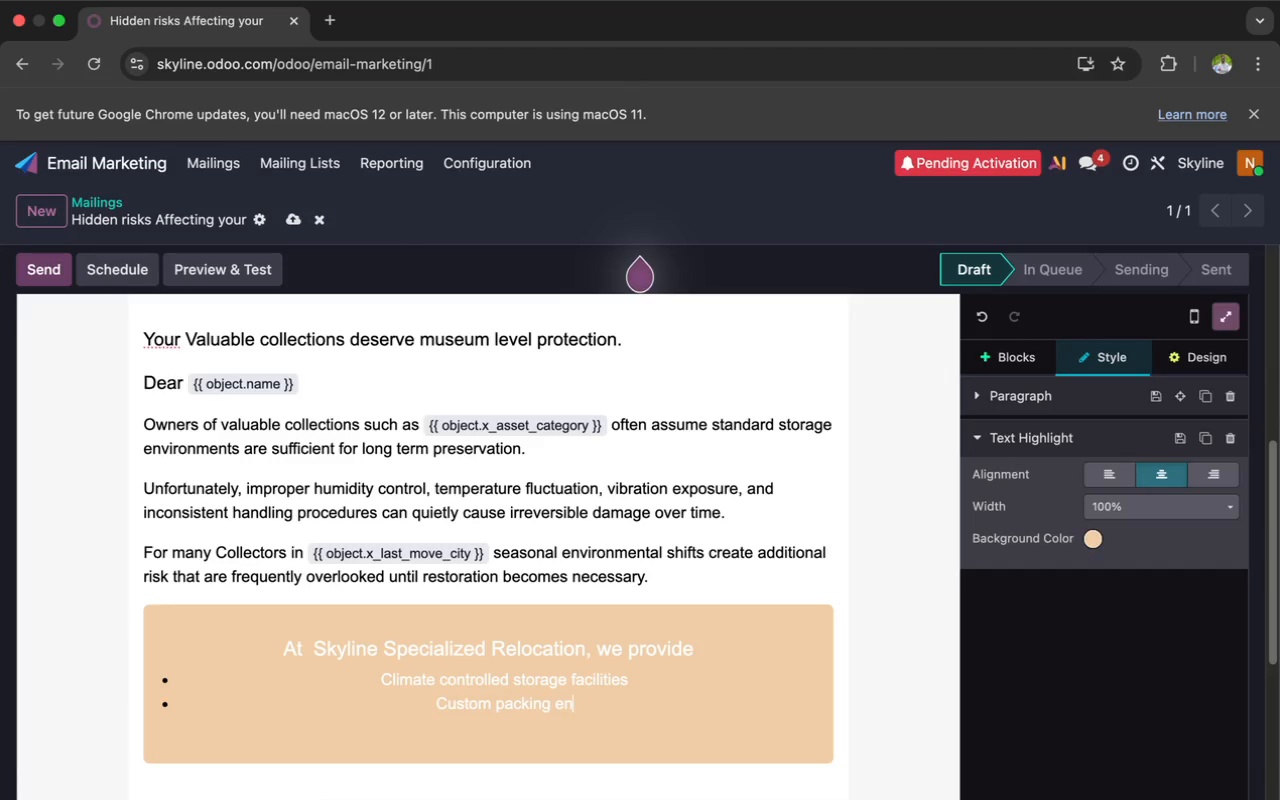 
type(gi)
 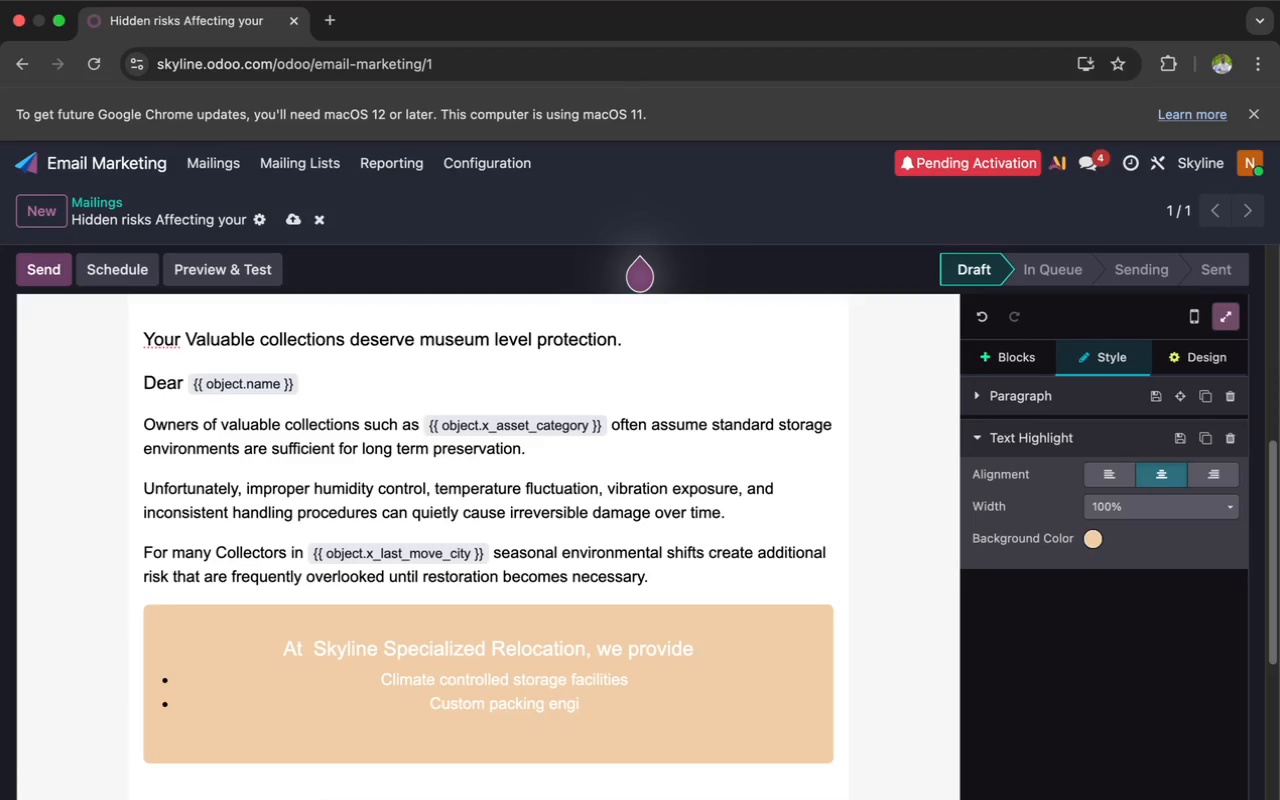 
wait(8.05)
 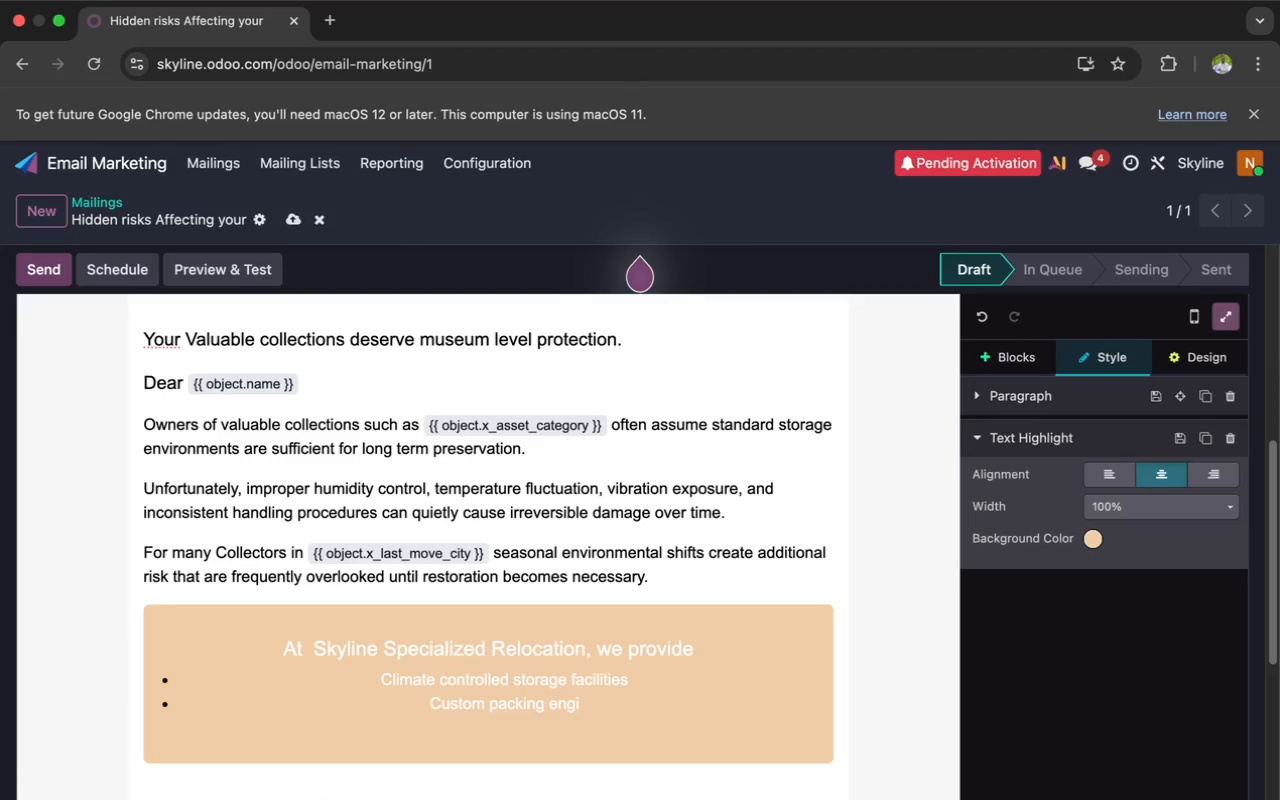 
type(neering)
 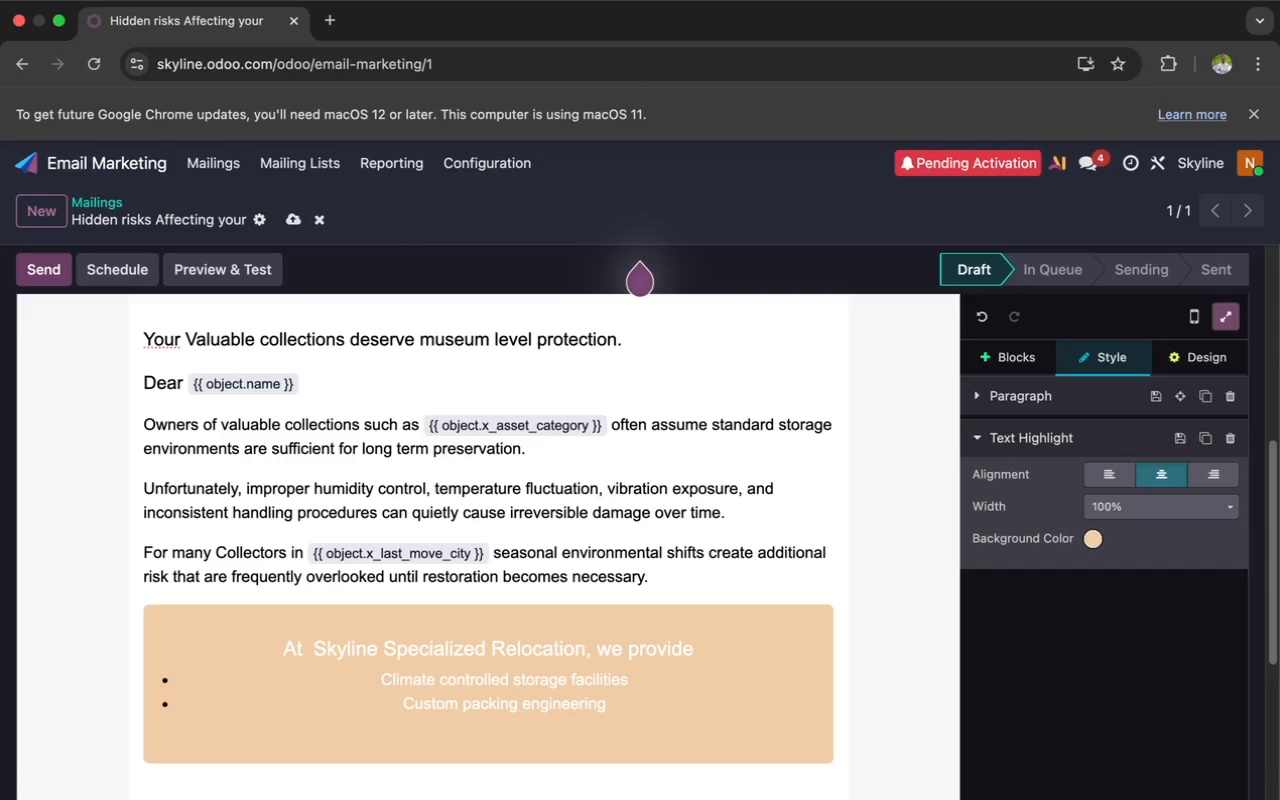 
key(Enter)
 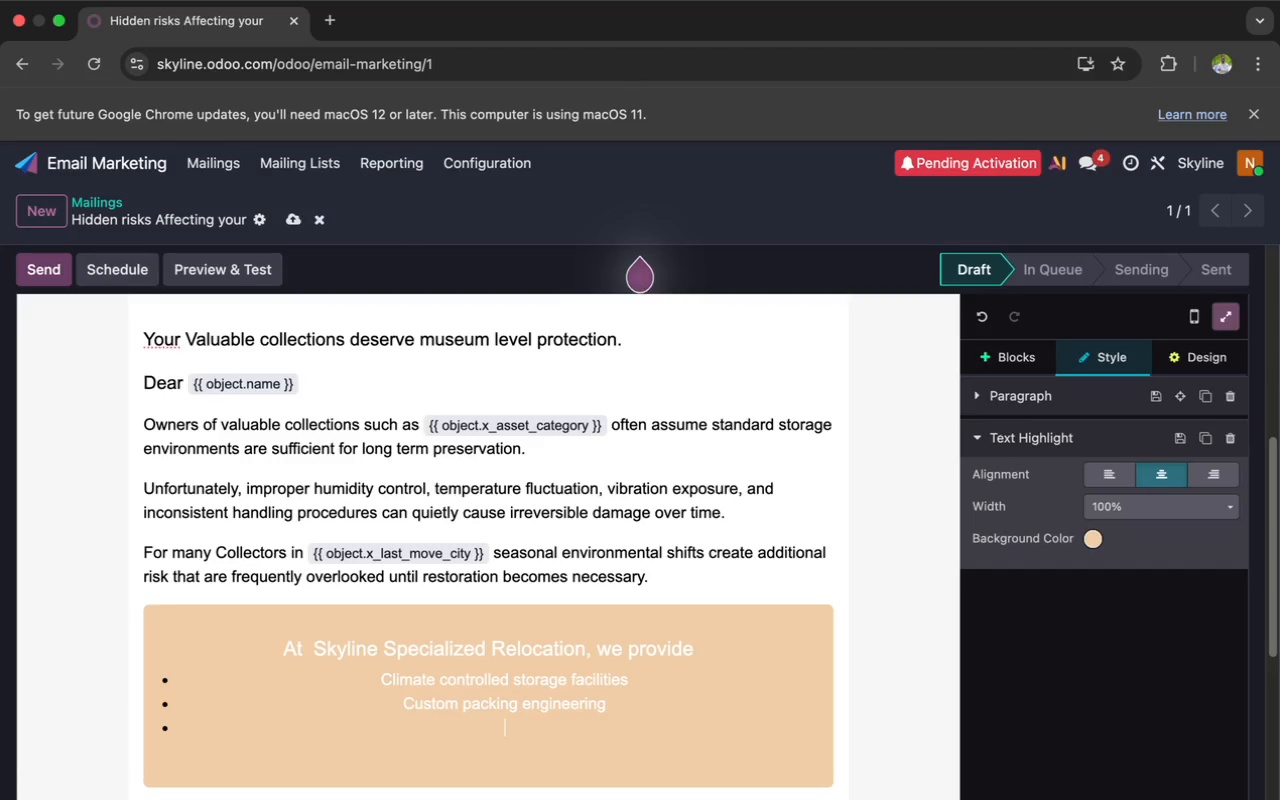 
type(White glove tran)
 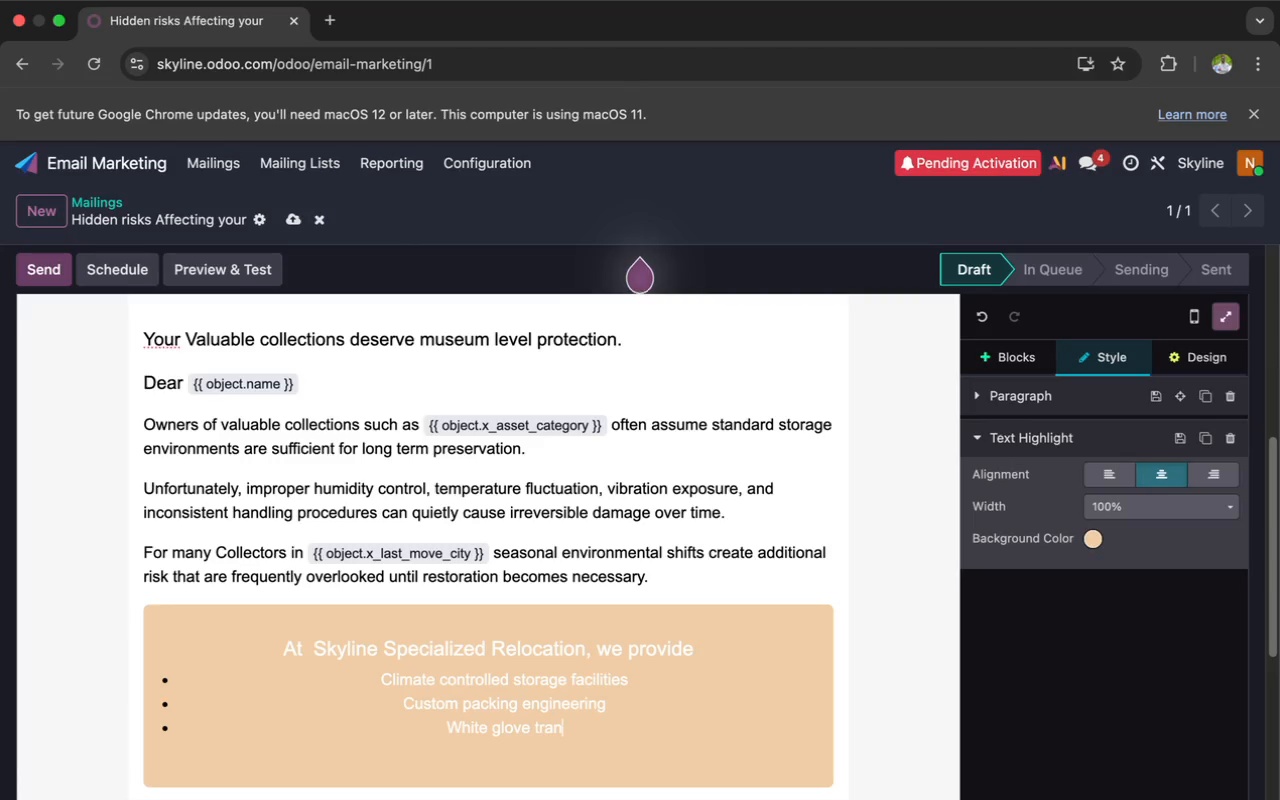 
wait(5.93)
 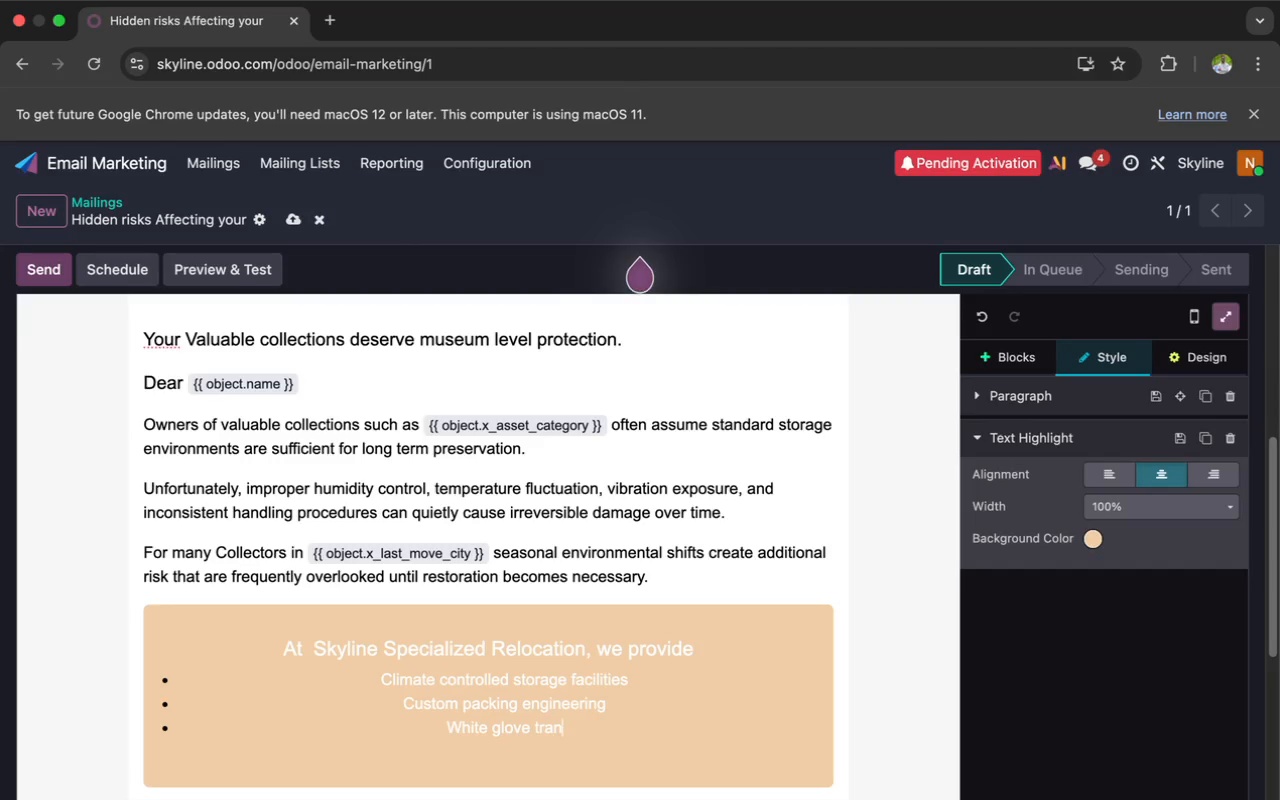 
type(spo)
 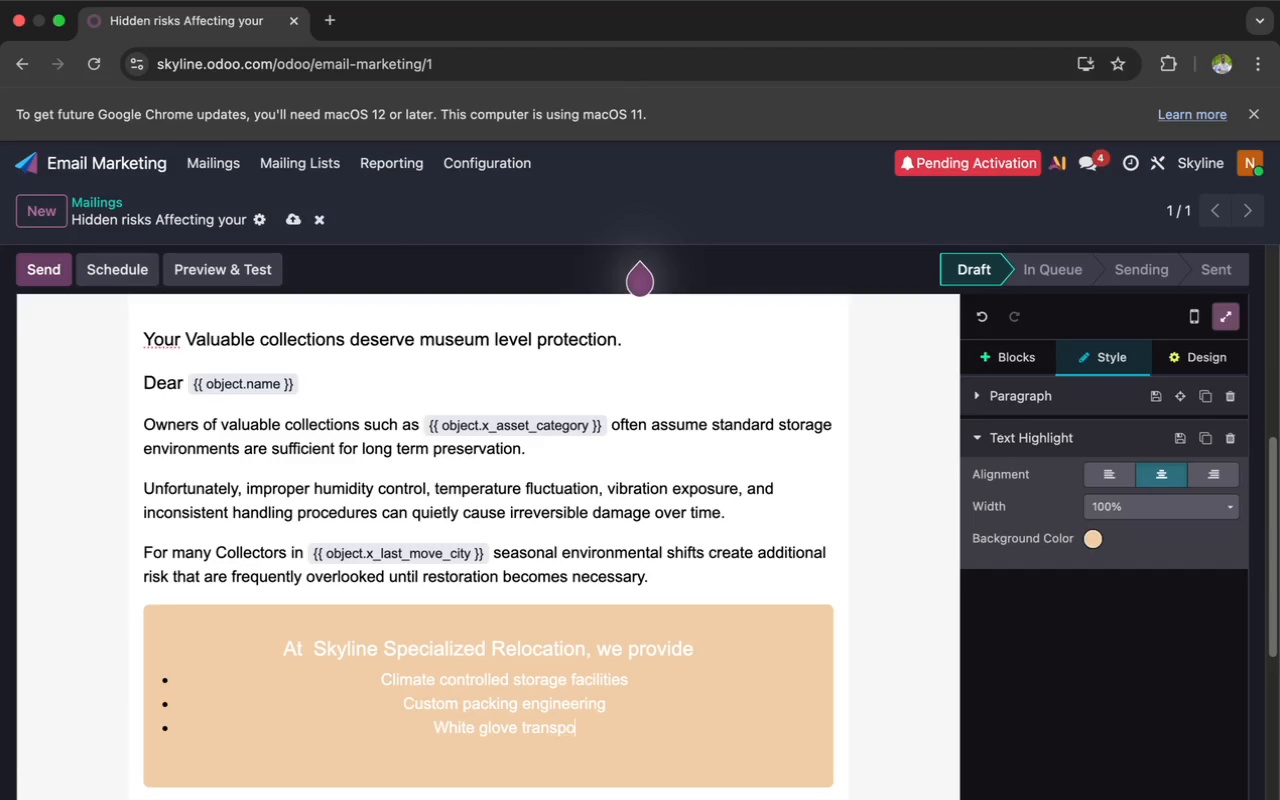 
type(rtation handling)
 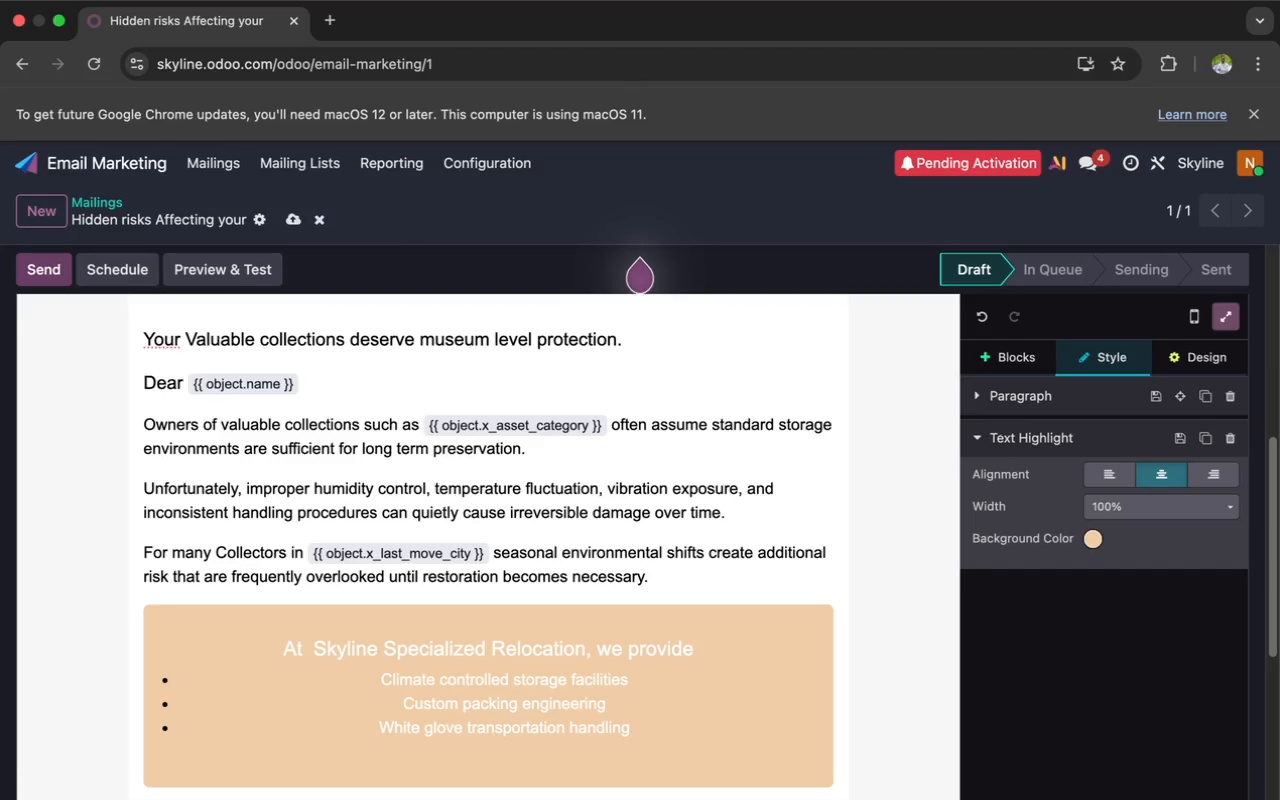 
key(Enter)
 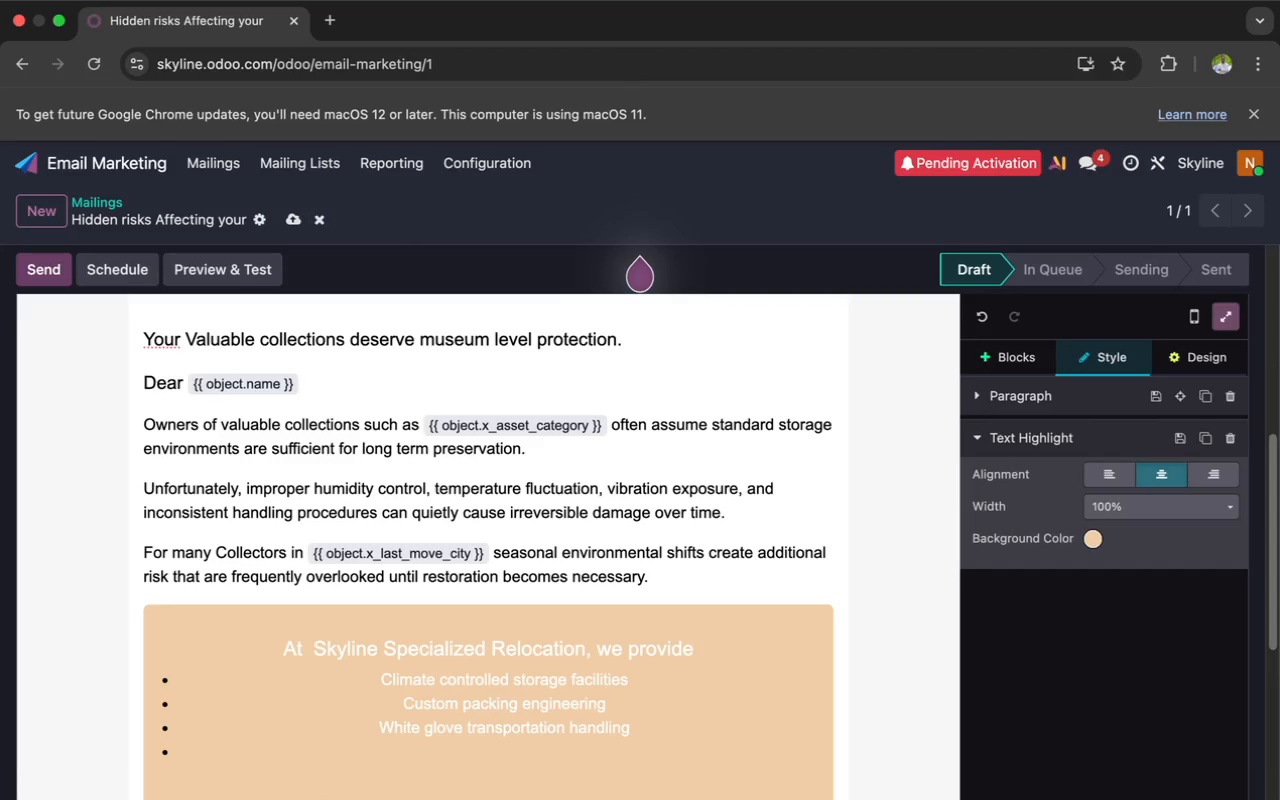 
wait(9.31)
 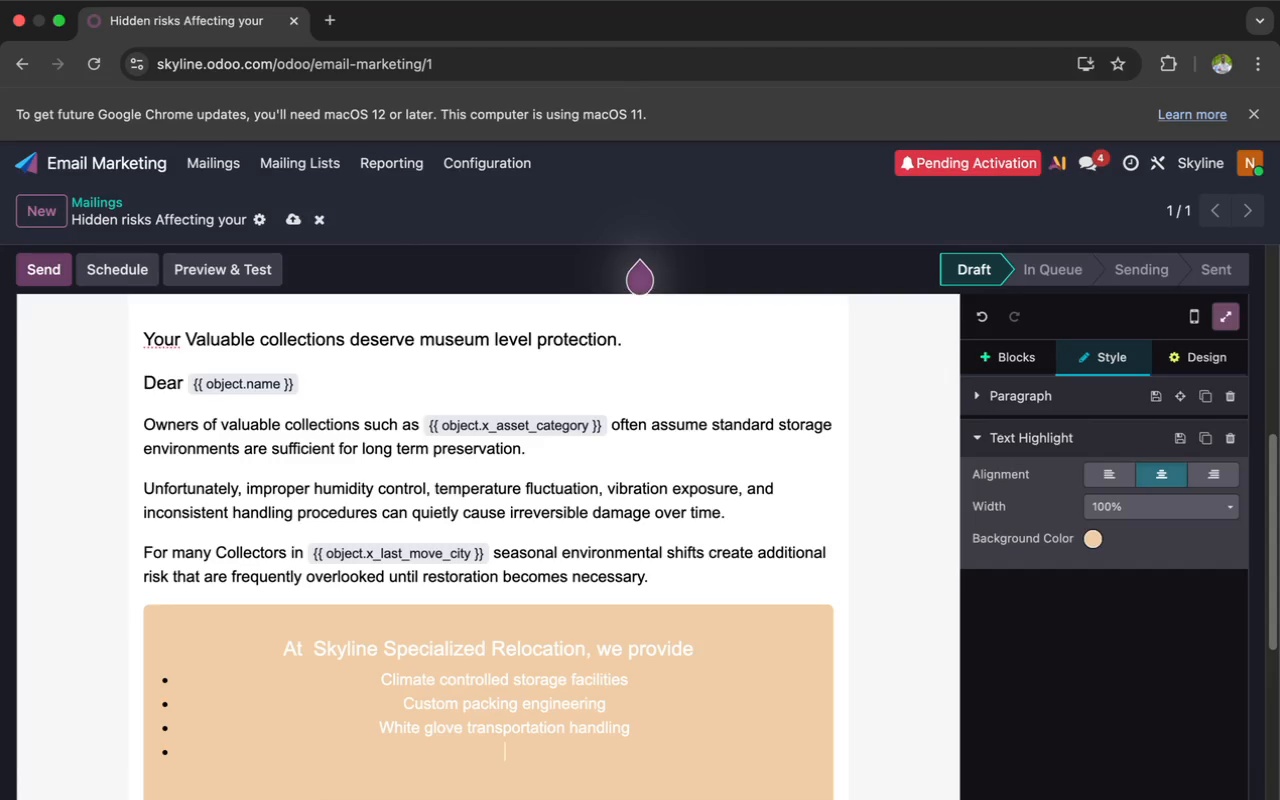 
type(Asset spen)
key(Backspace)
type(cif)
 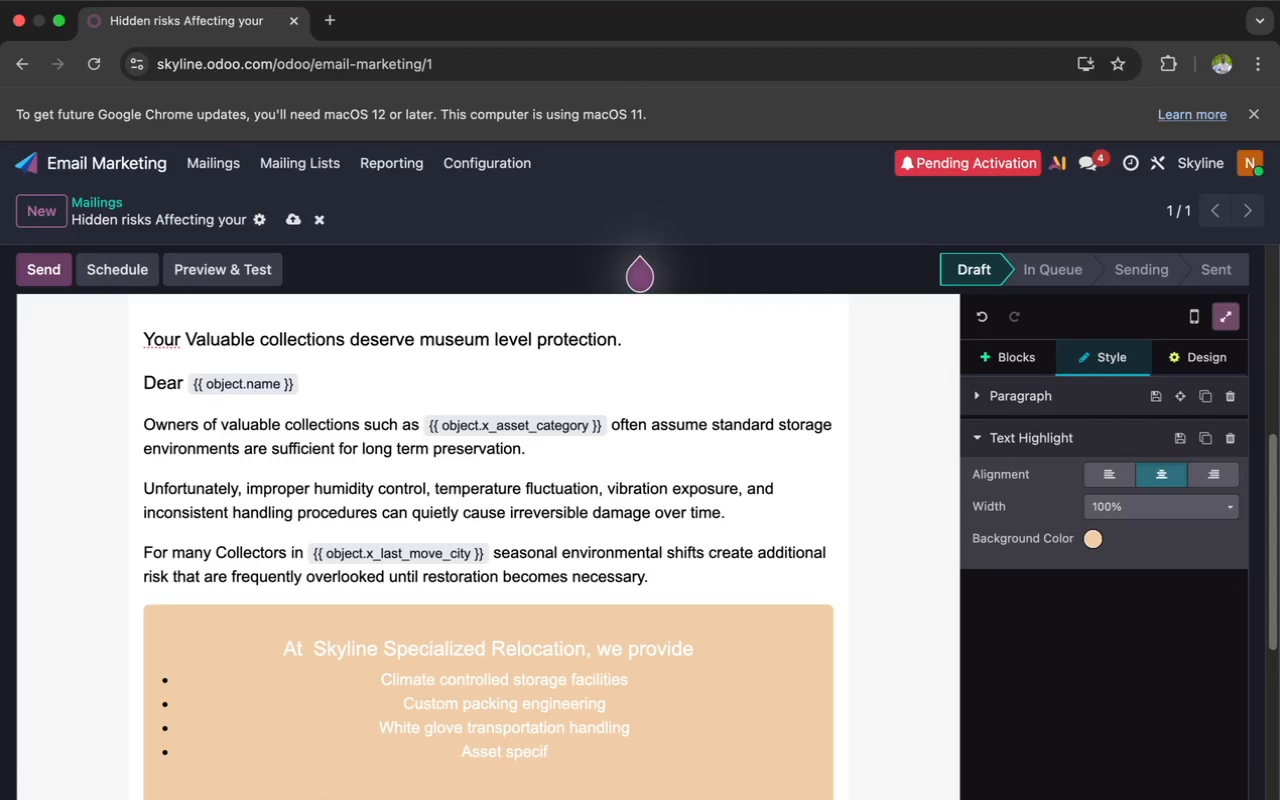 
wait(9.74)
 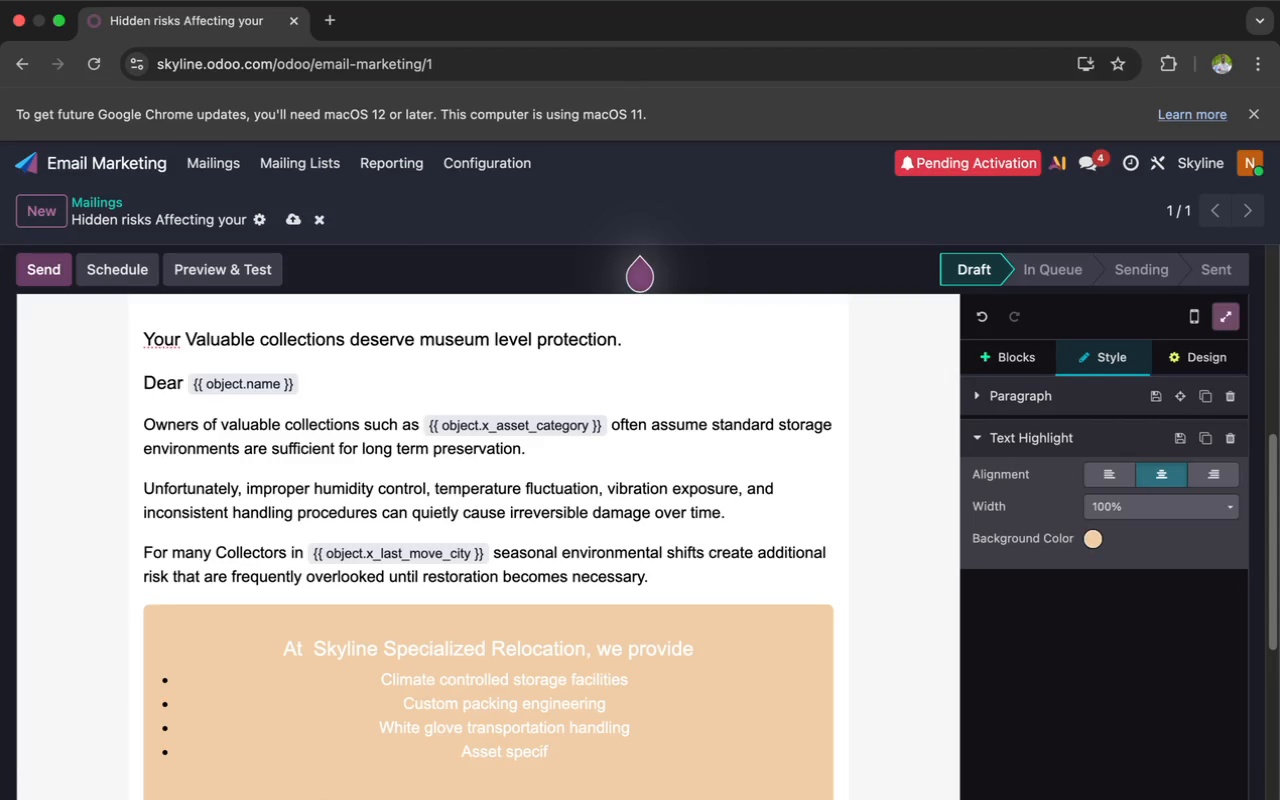 
type(ic)
 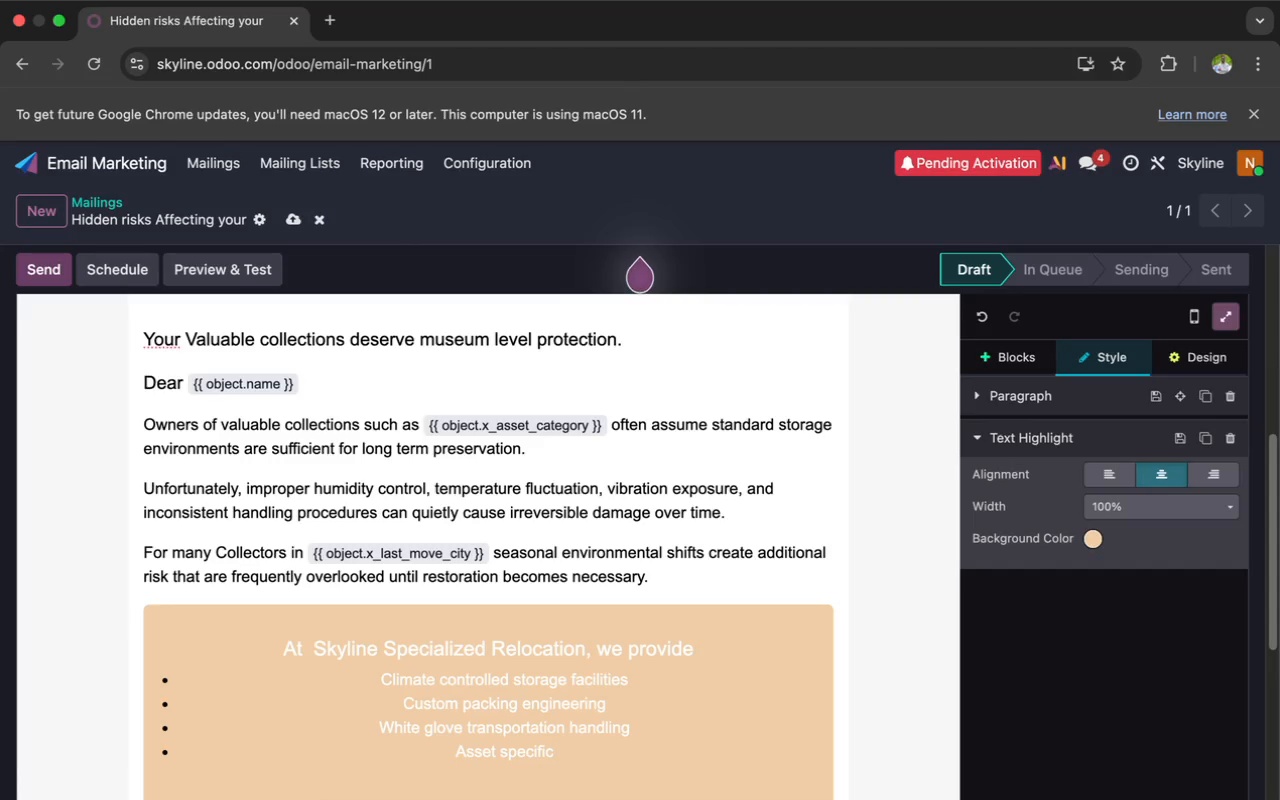 
wait(54.9)
 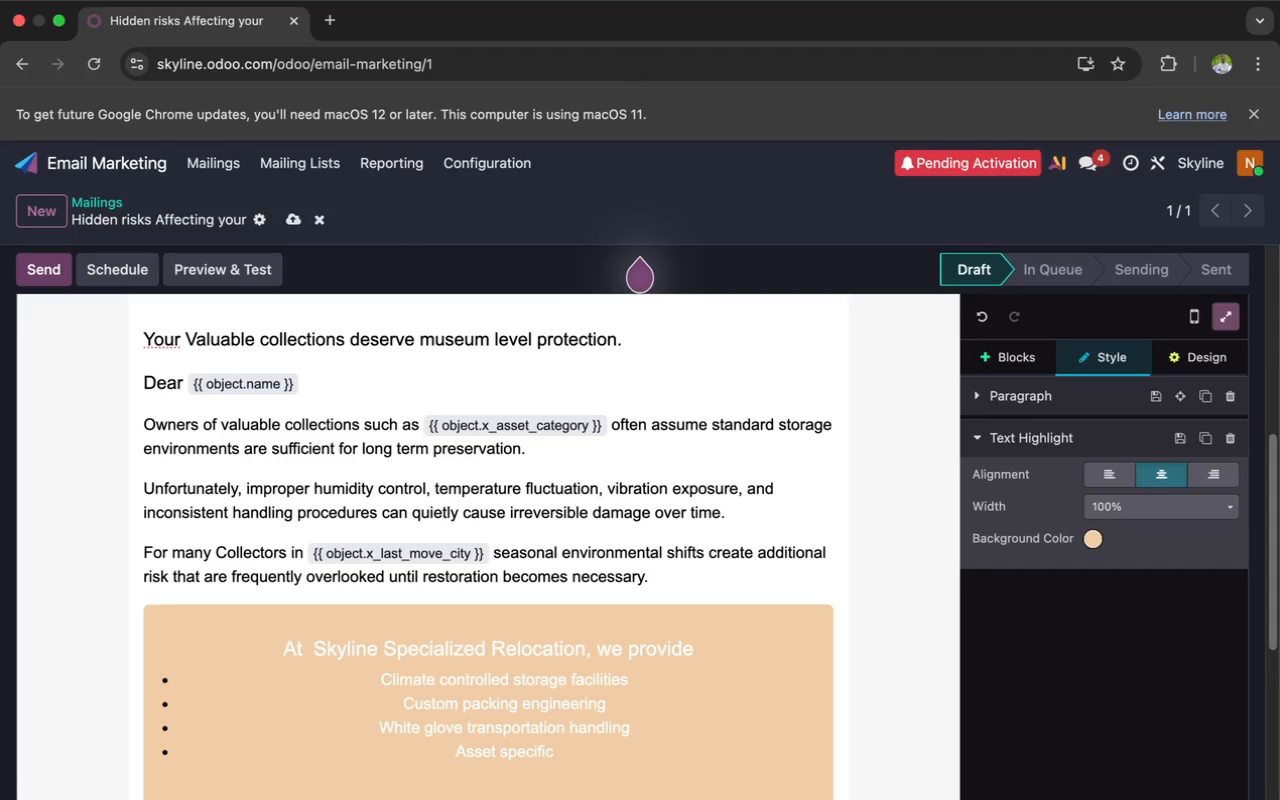 
type( pre)
 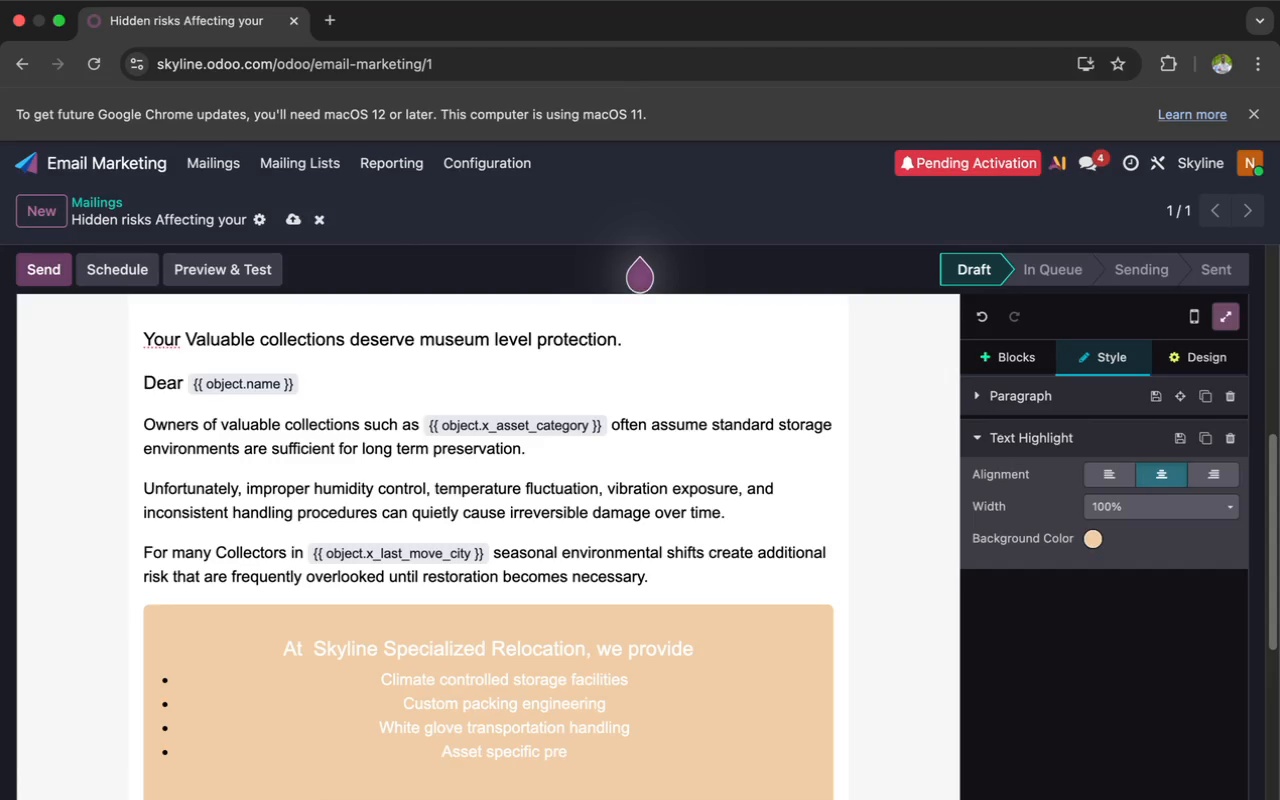 
type(se)
 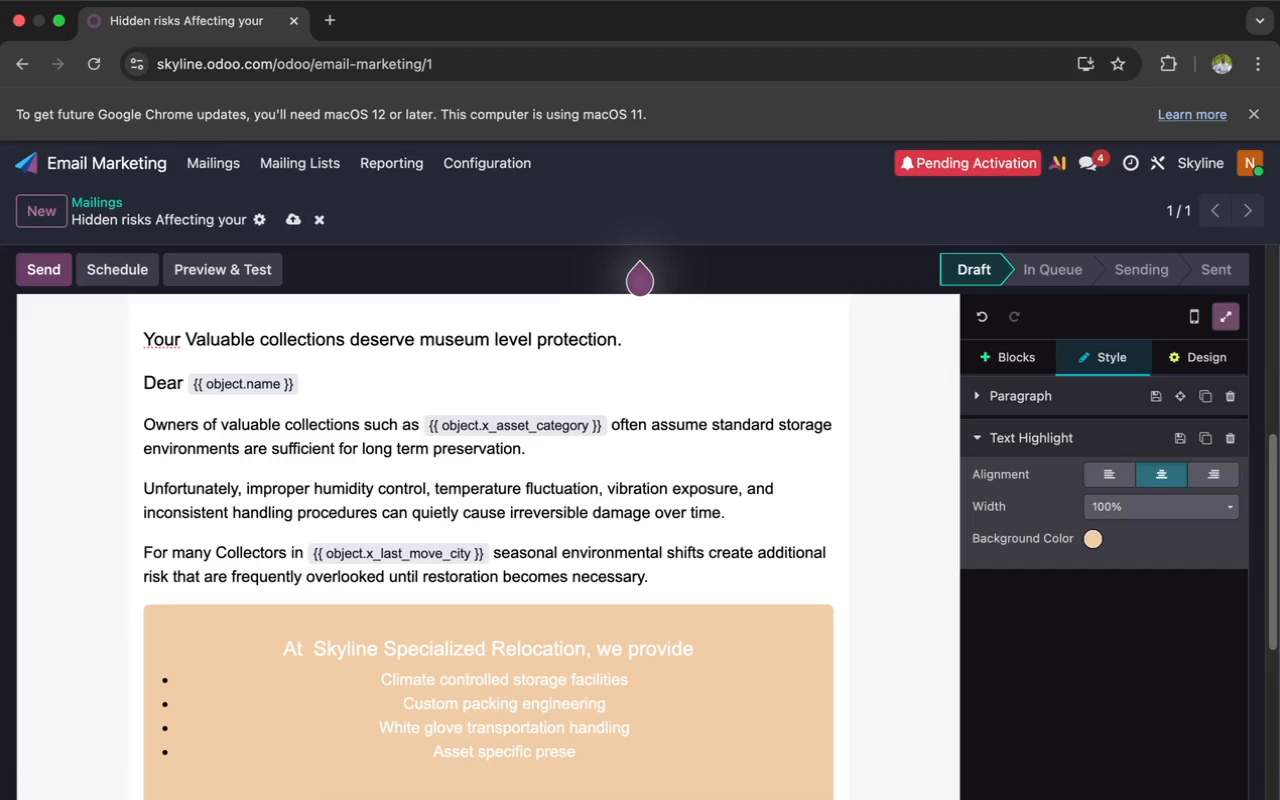 
type(rva)
 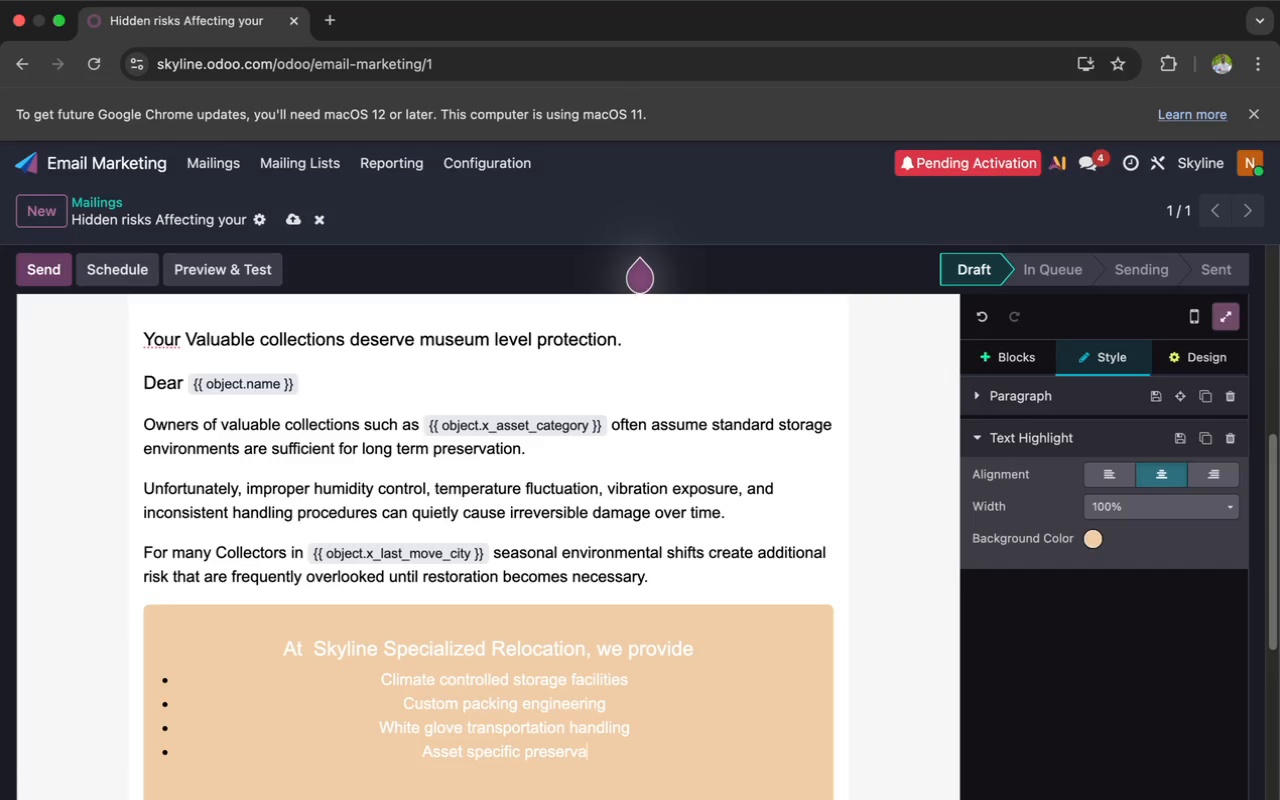 
type(tion prot)
 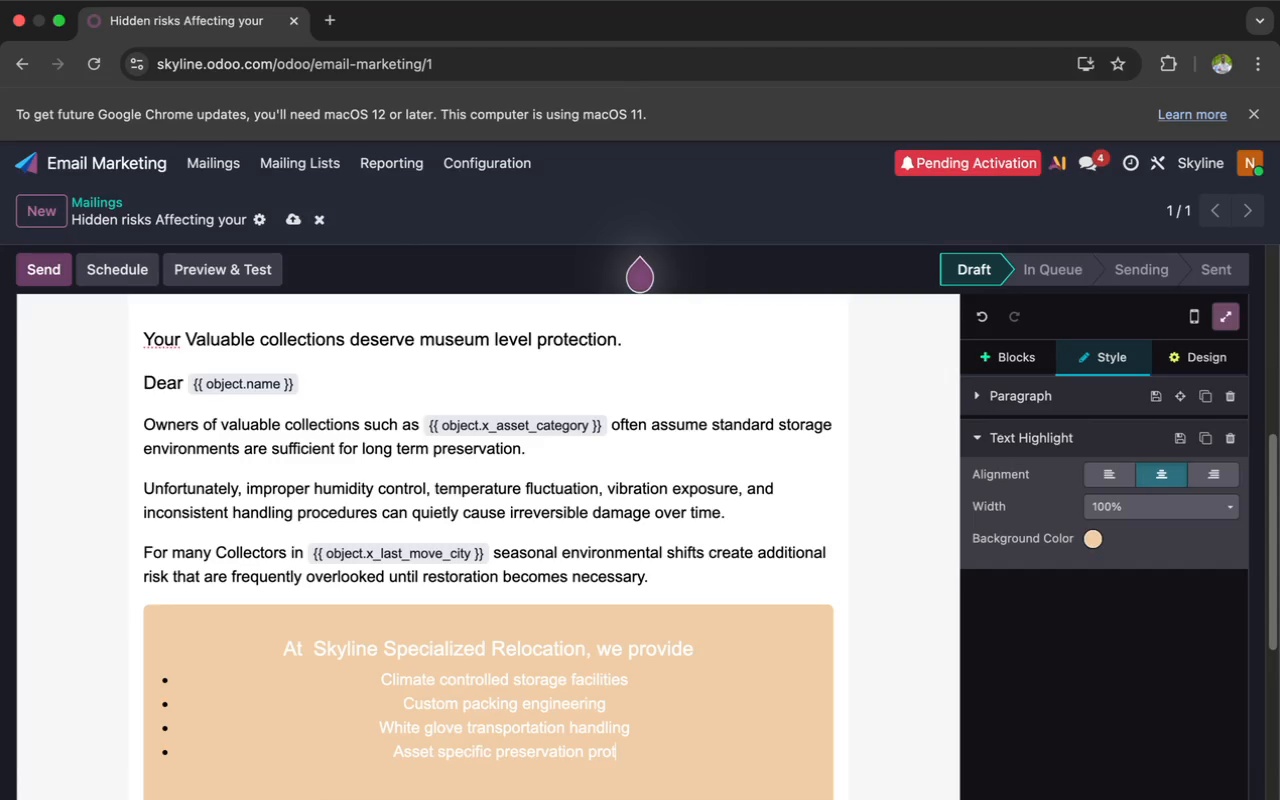 
type(ocl)
key(Backspace)
type(ols)
 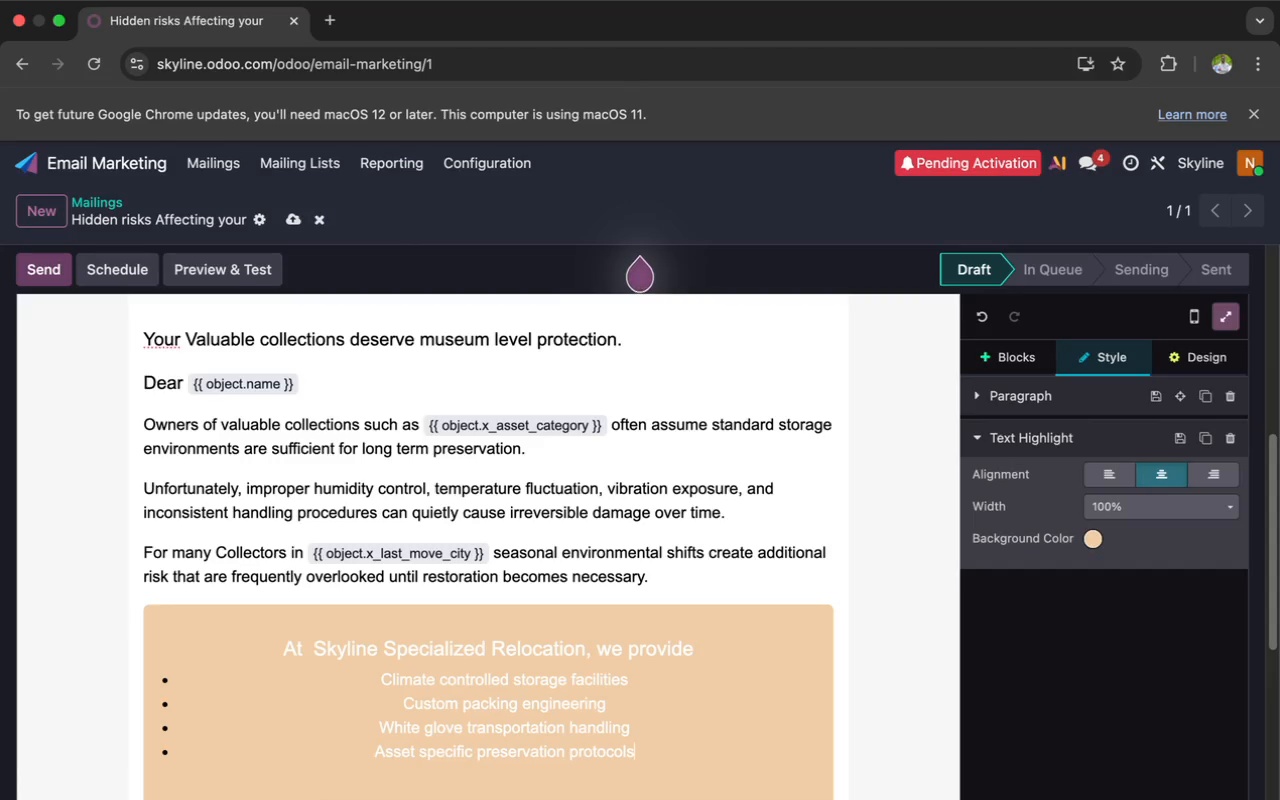 
key(Enter)
 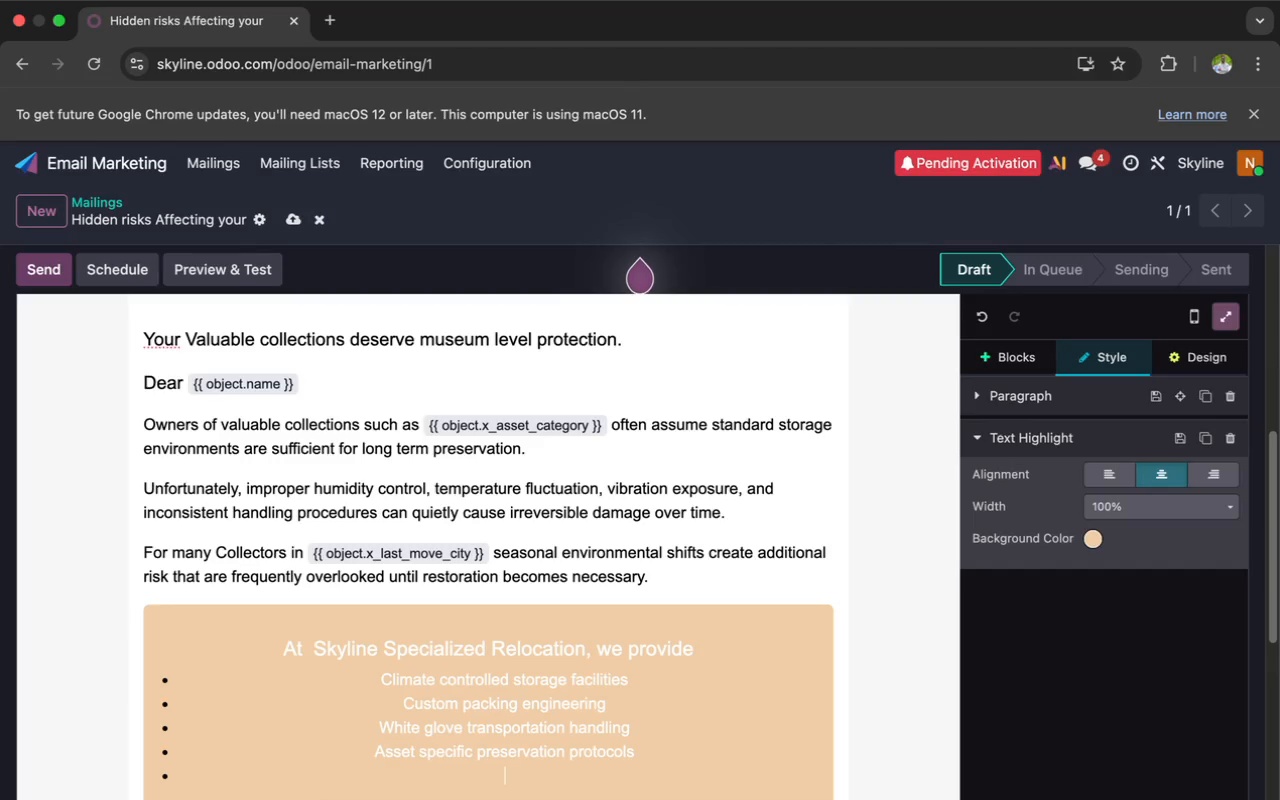 
type(Every item is ha)
 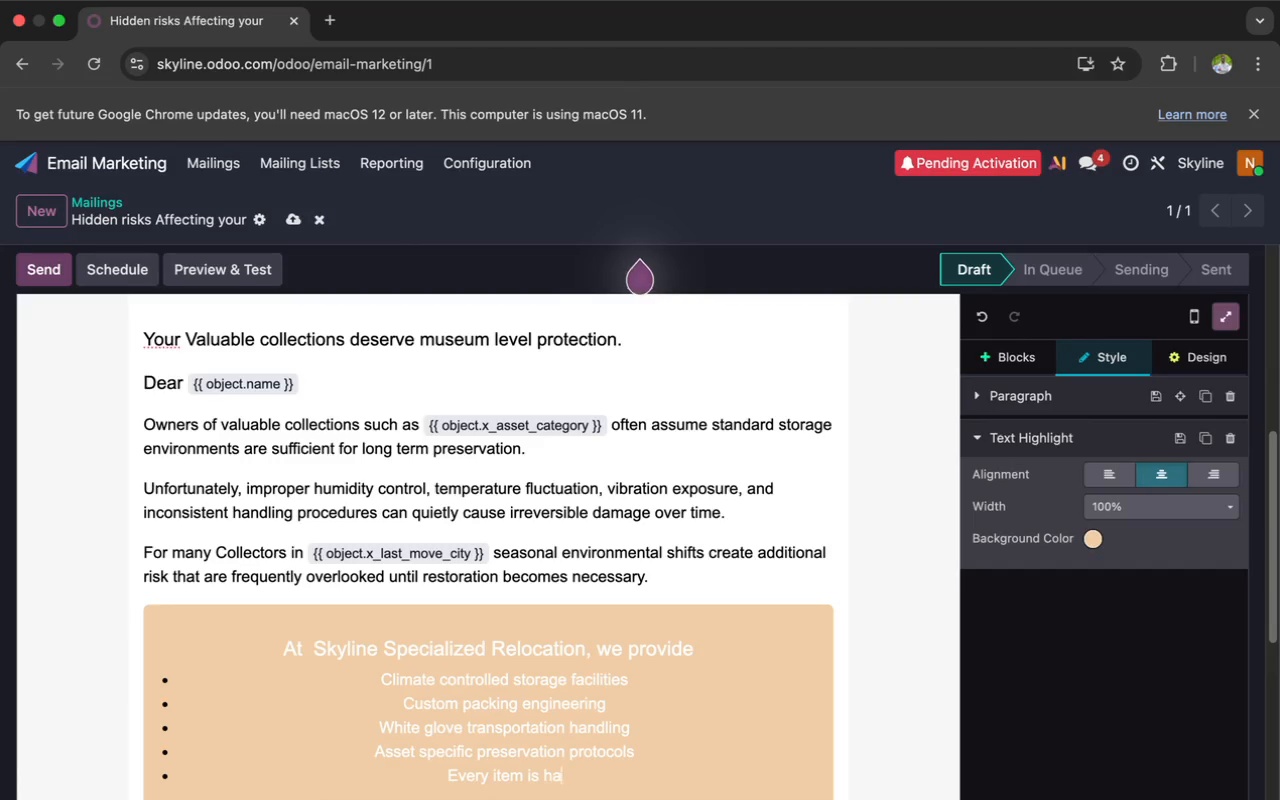 
type(nd)
 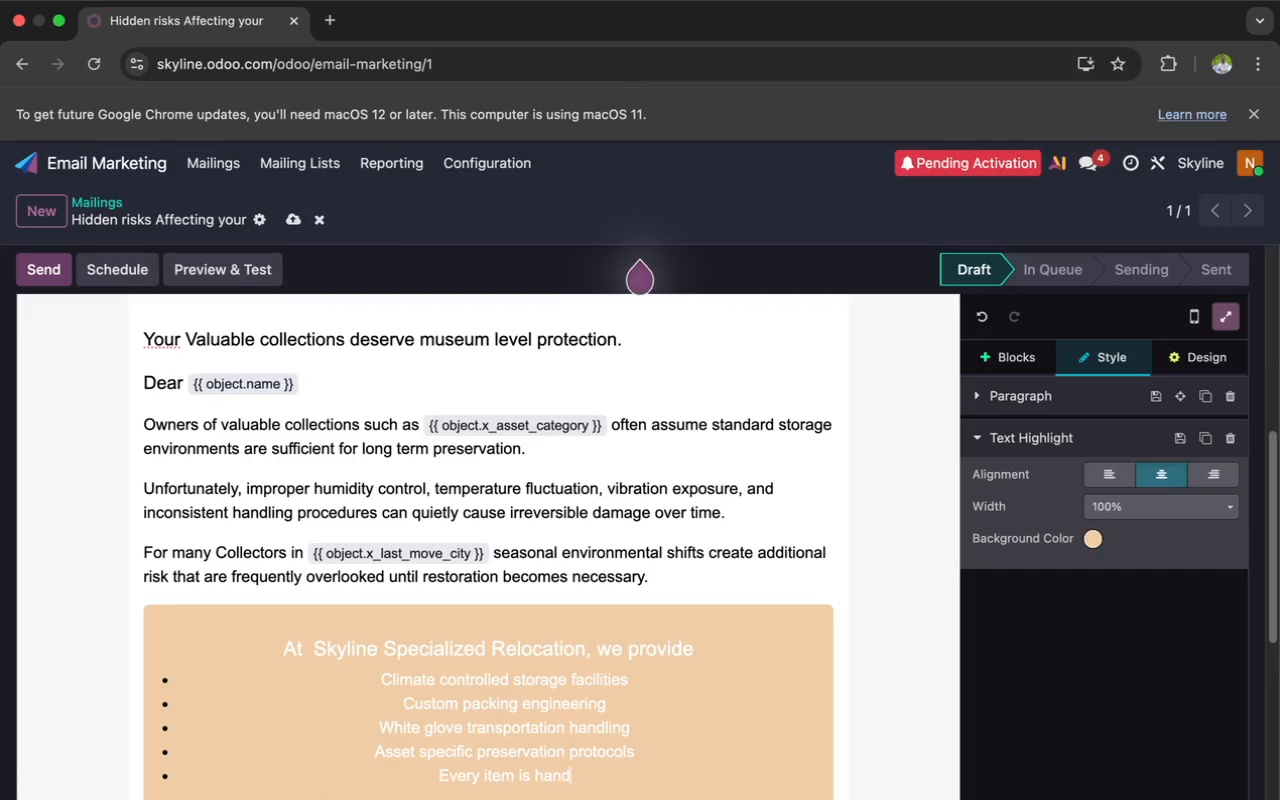 
wait(5.95)
 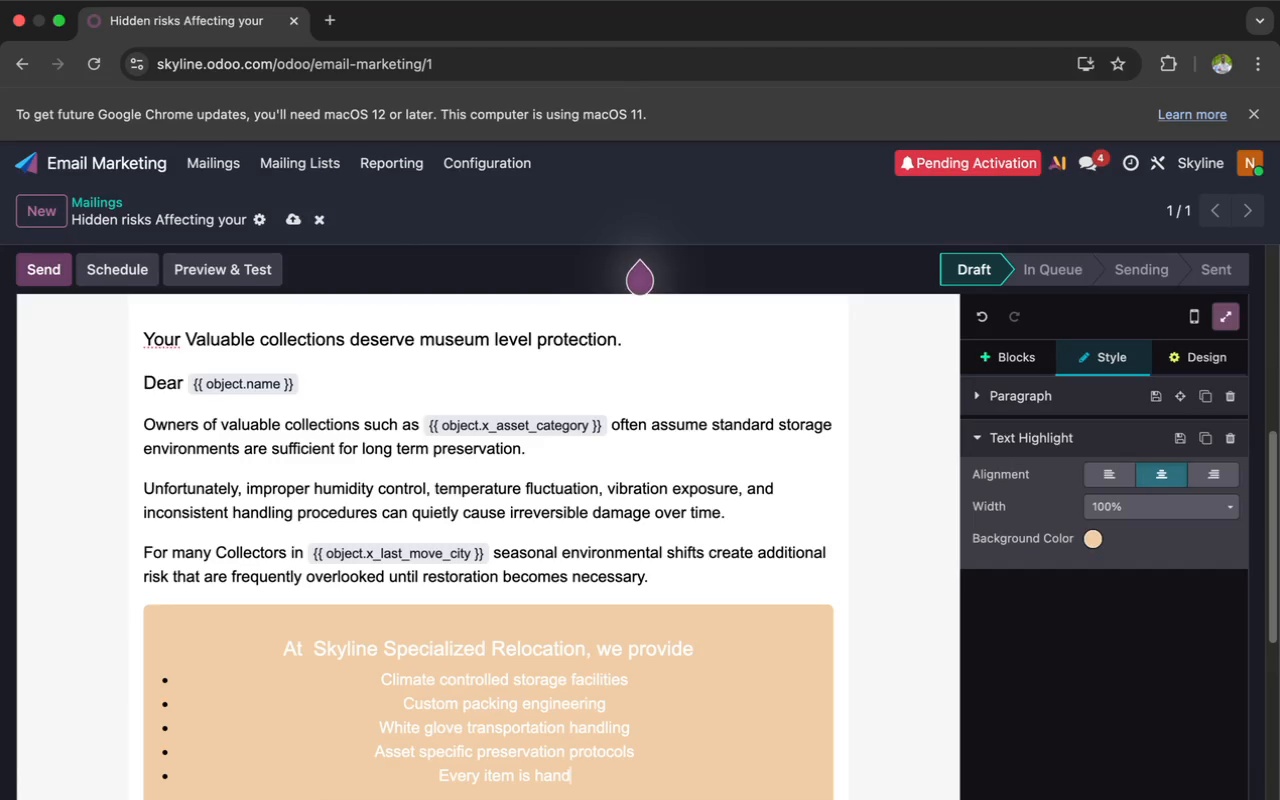 
type(led )
 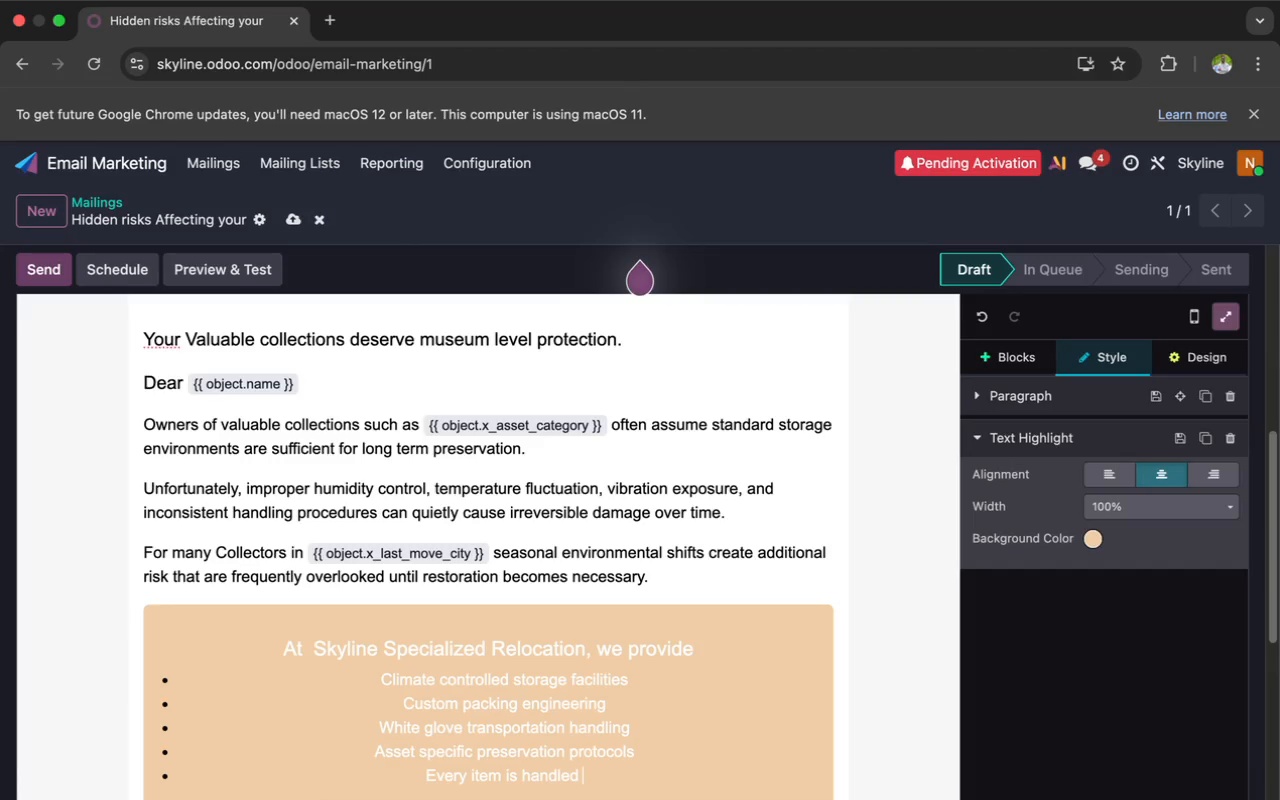 
wait(42.33)
 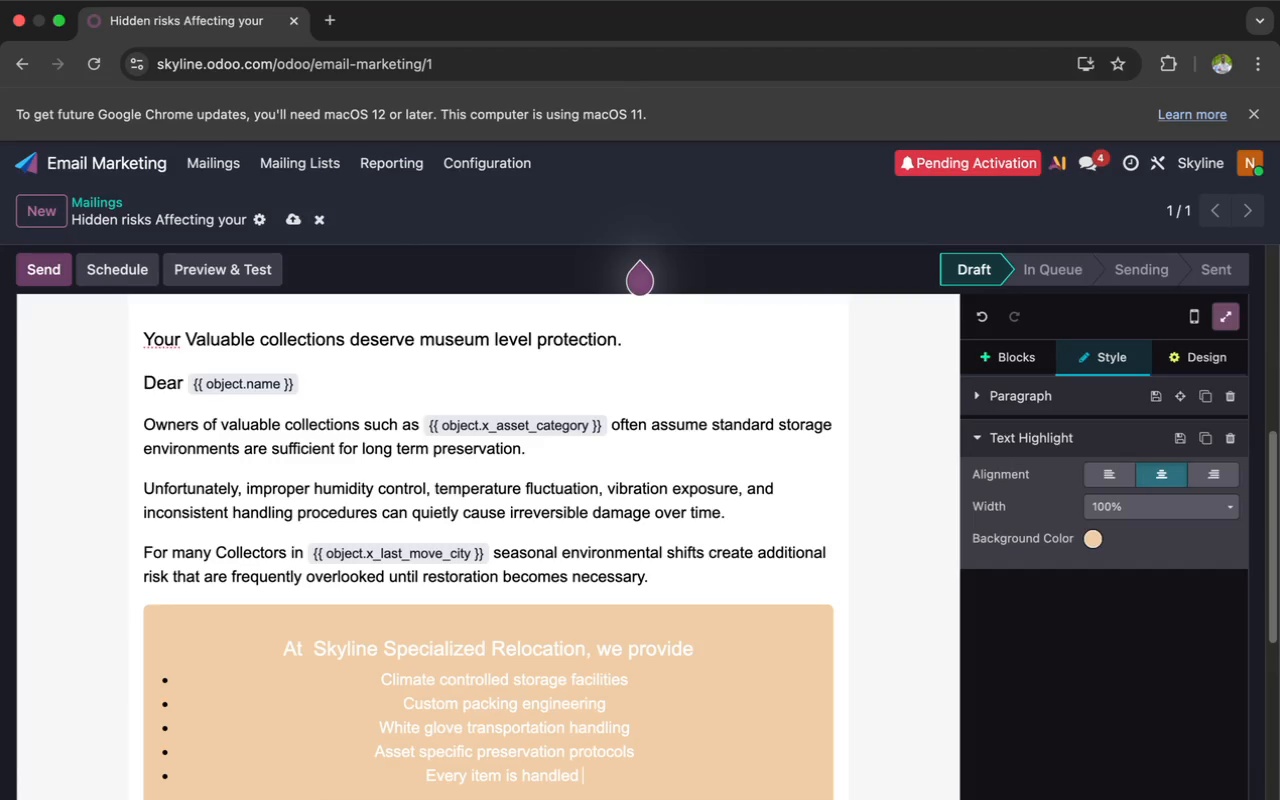 
key(Backspace)
 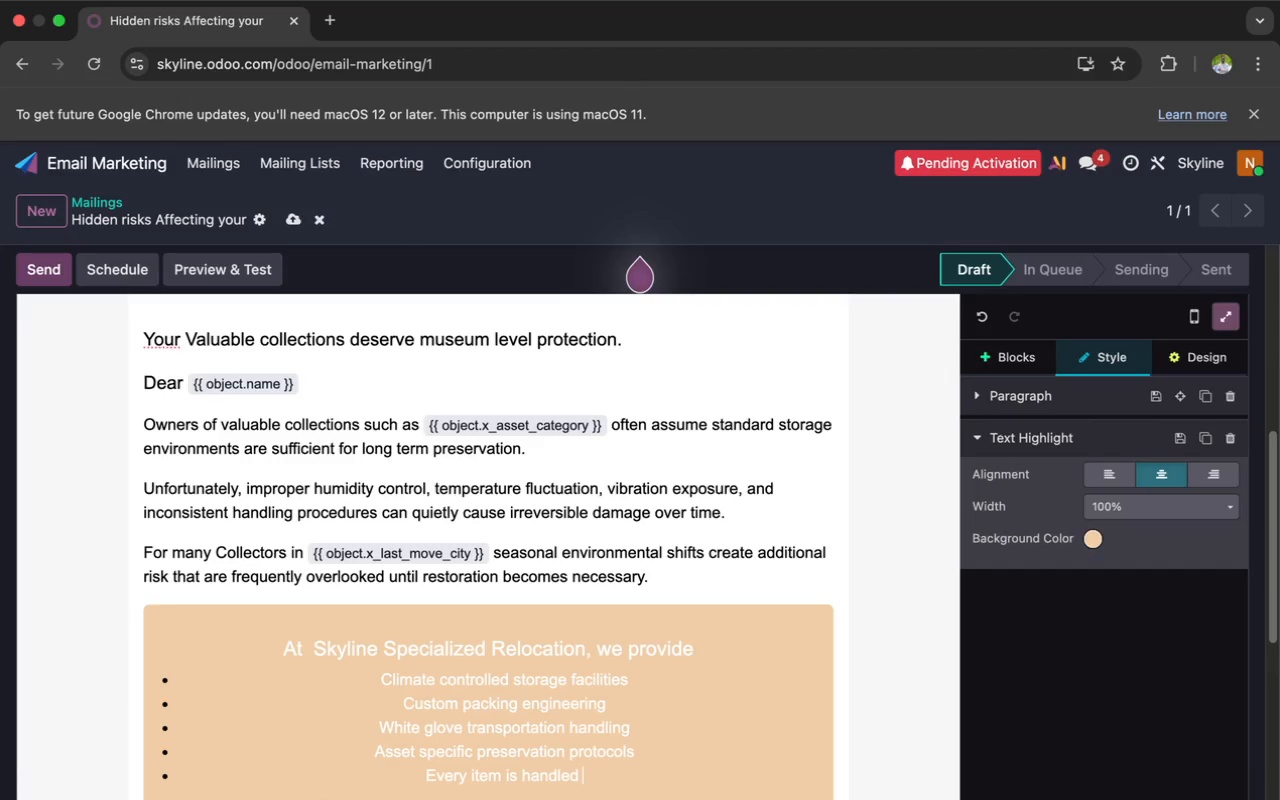 
key(Backspace)
 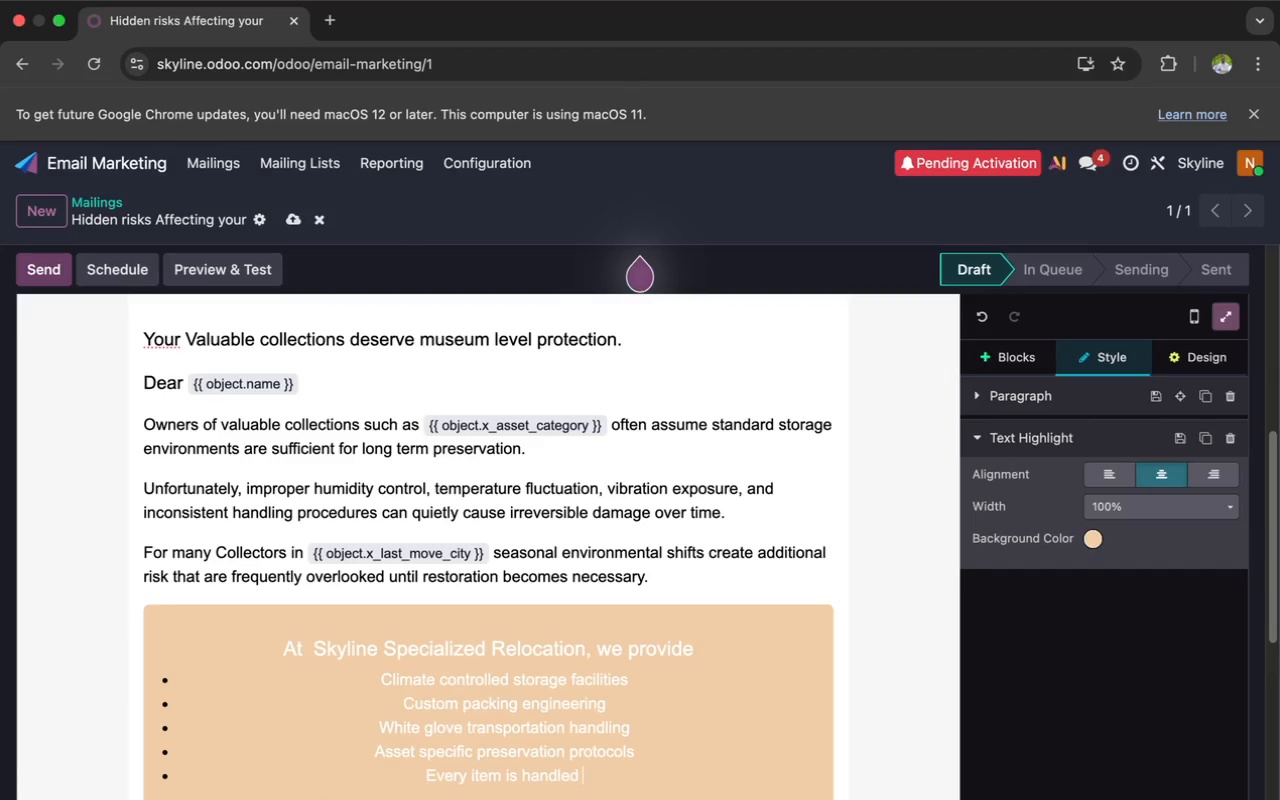 
key(Backspace)
 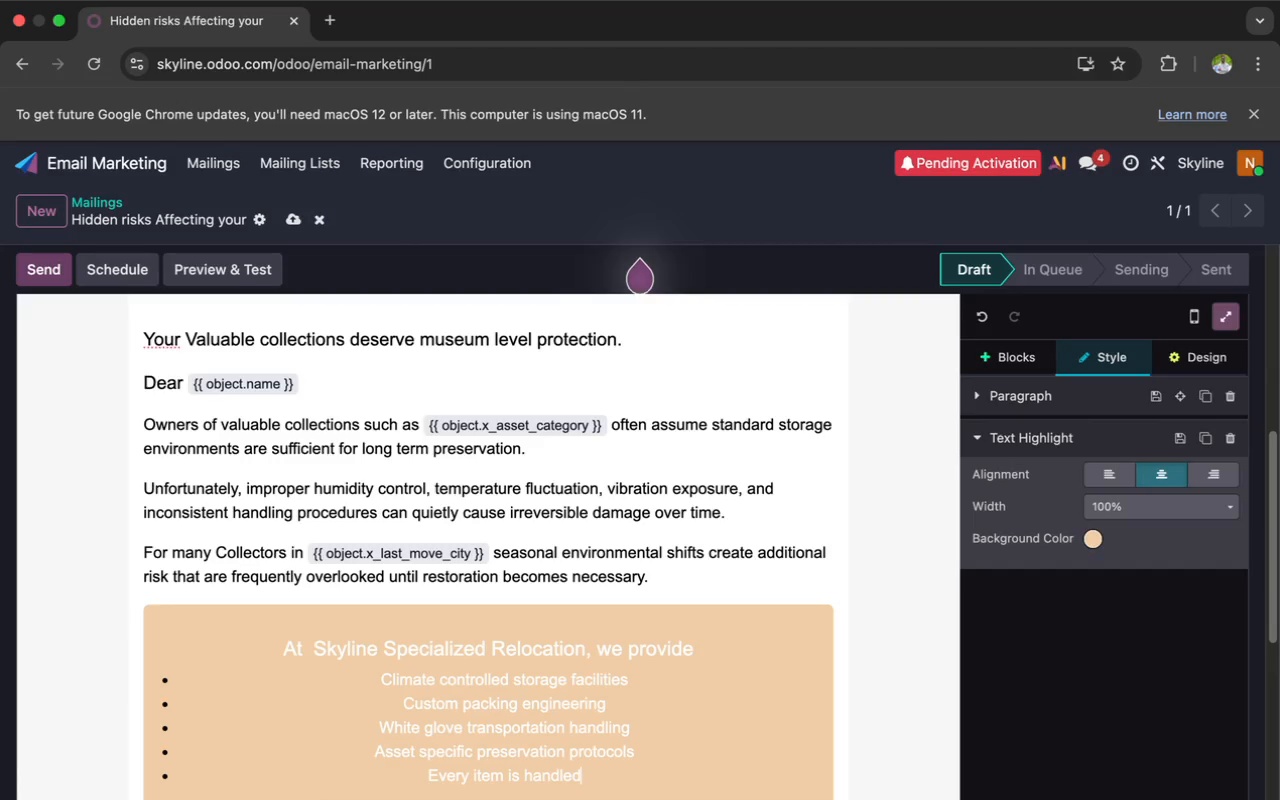 
key(Backspace)
 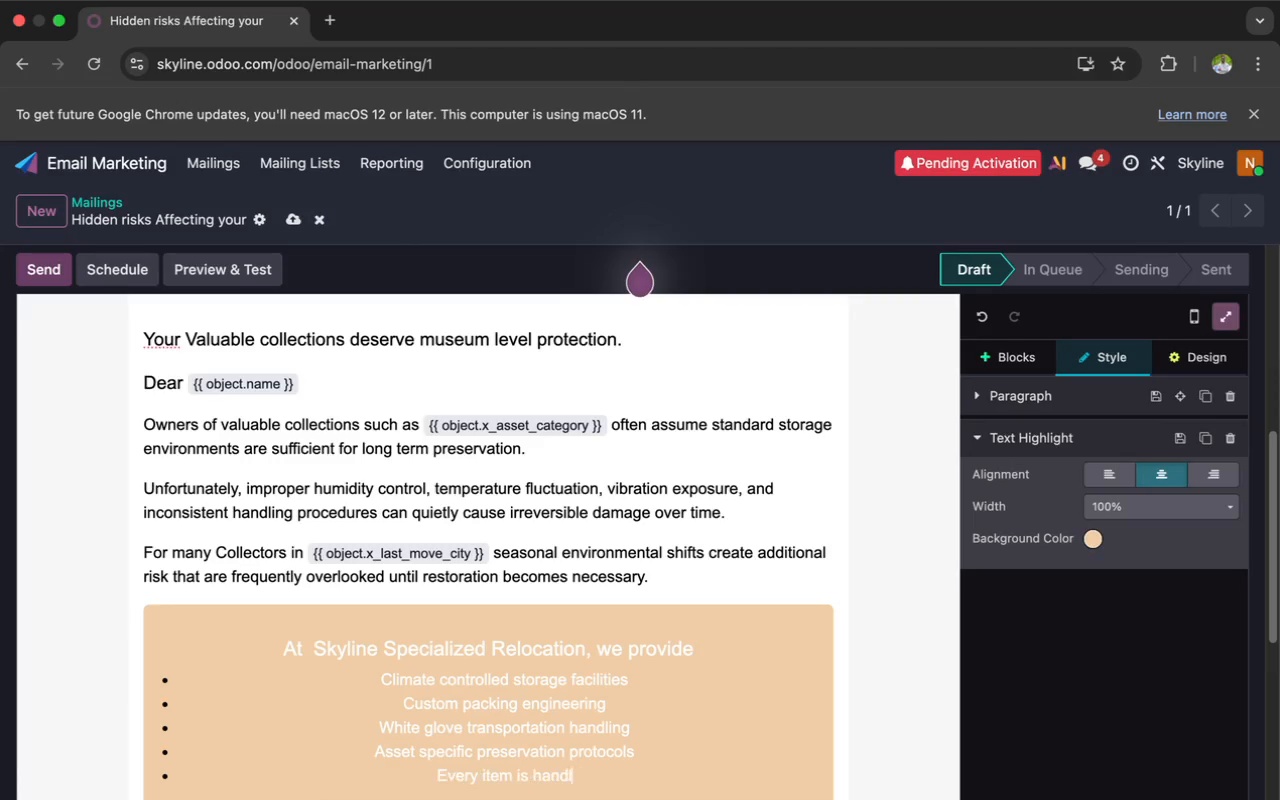 
key(Backspace)
 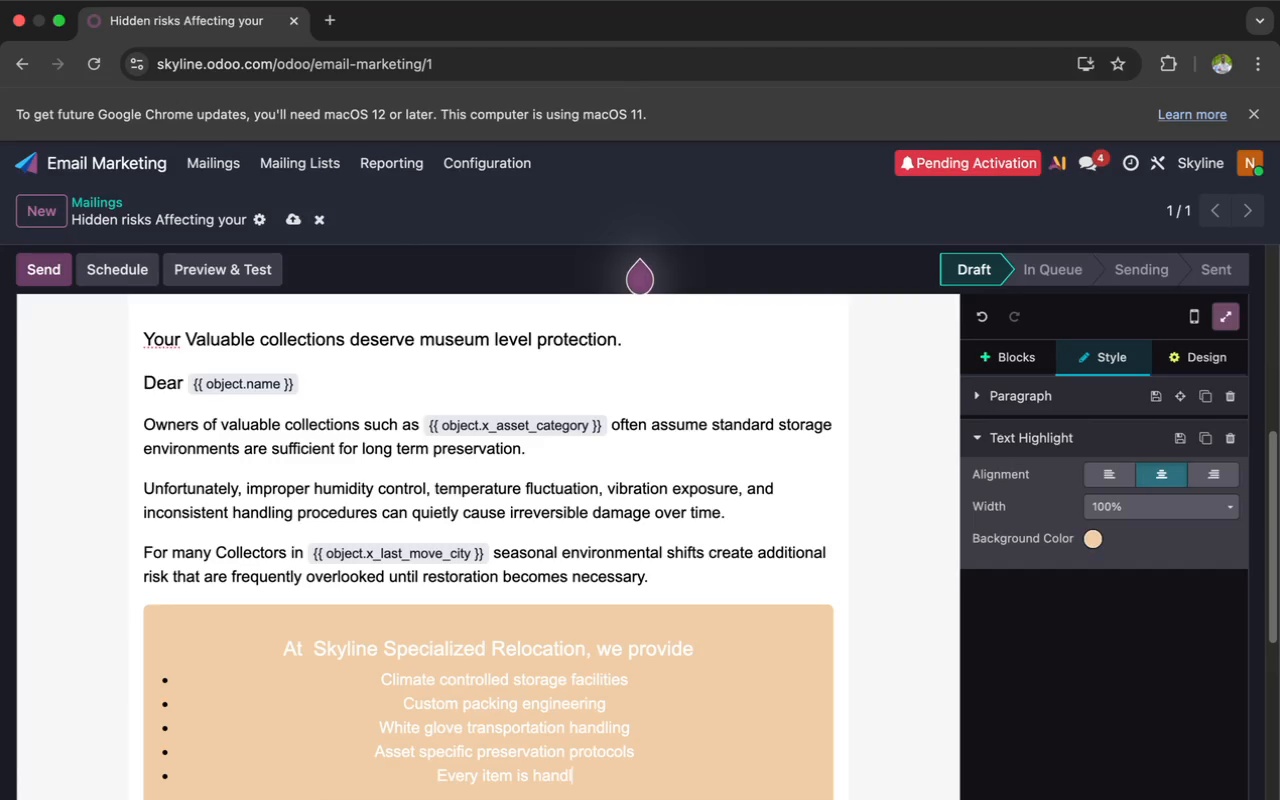 
key(Backspace)
 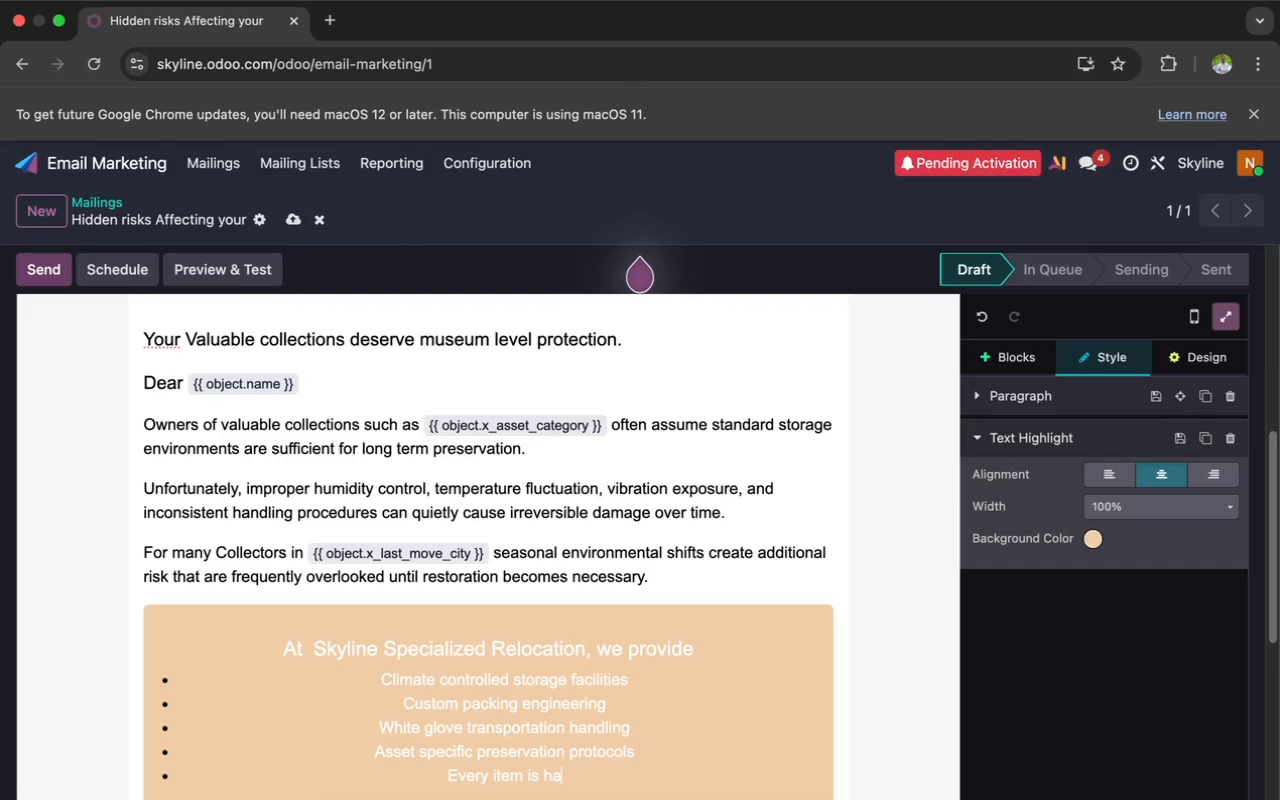 
key(Backspace)
 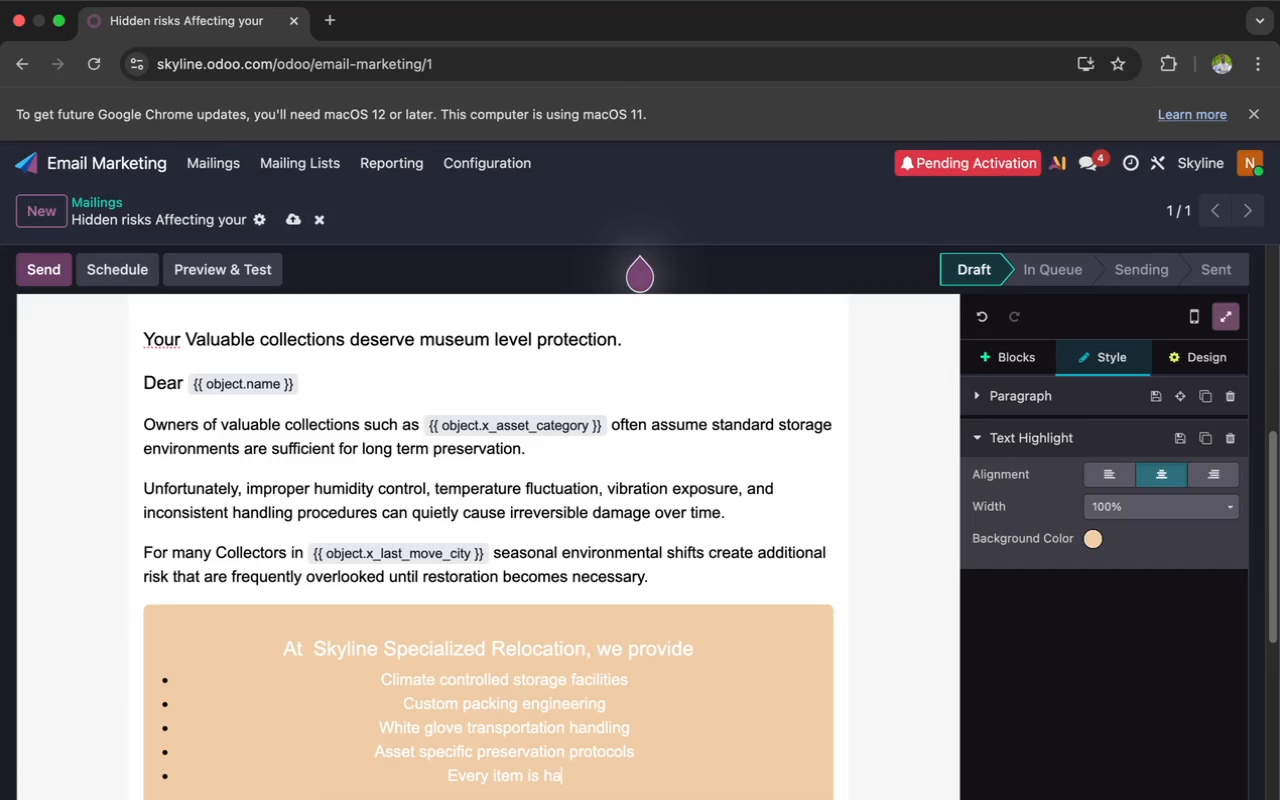 
key(Backspace)
 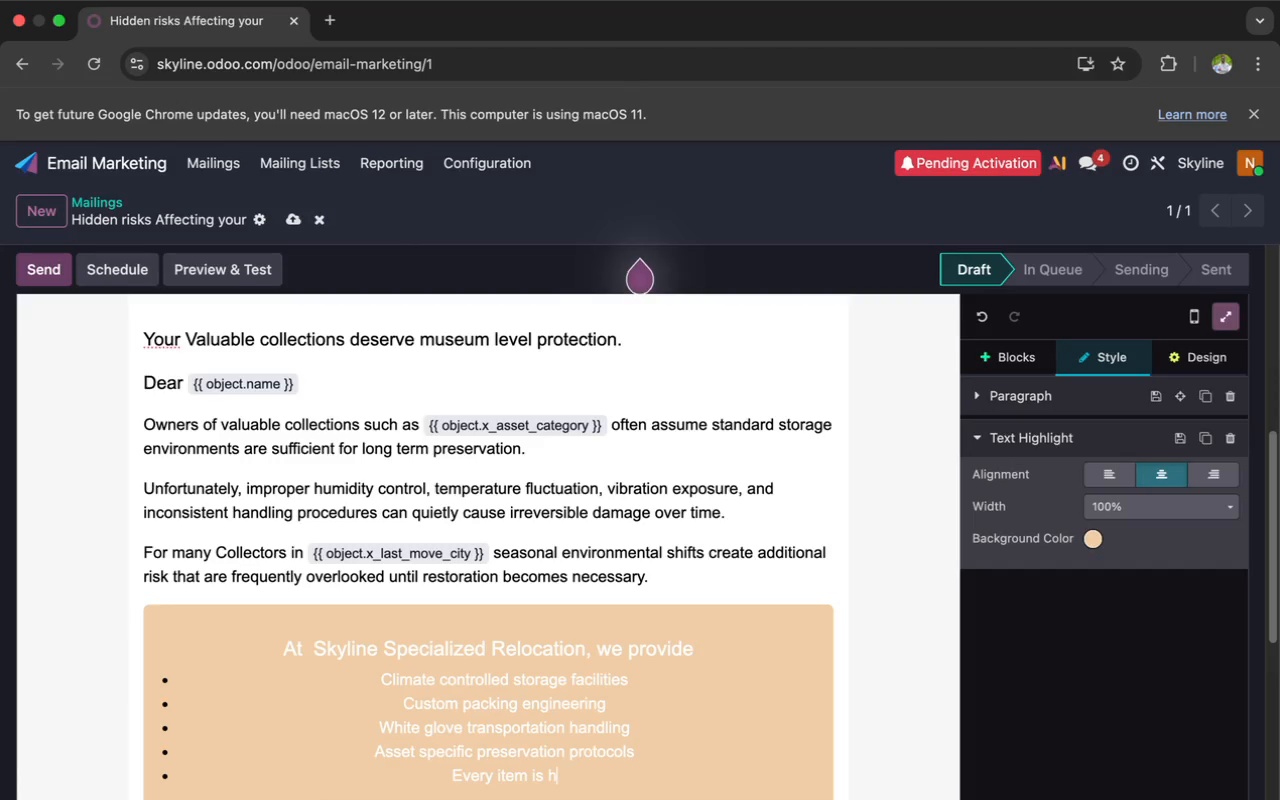 
key(Backspace)
 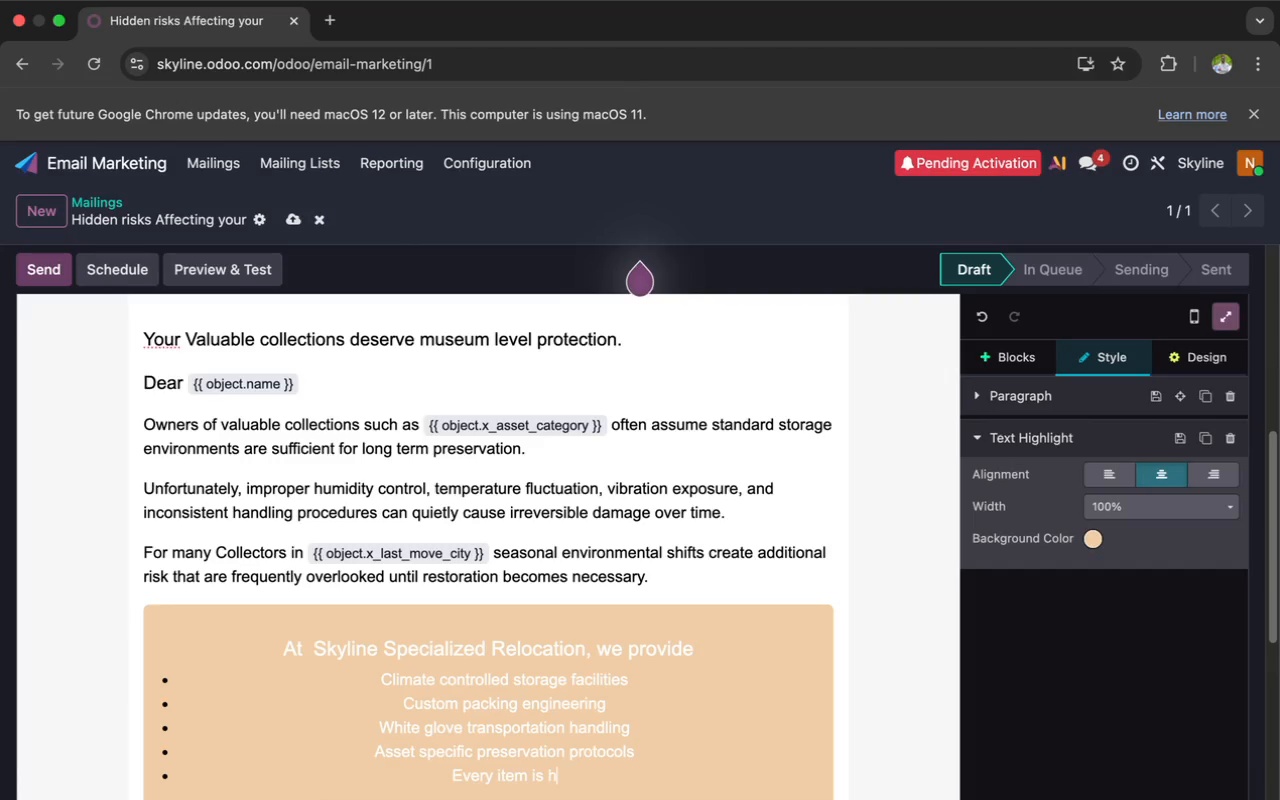 
key(Backspace)
 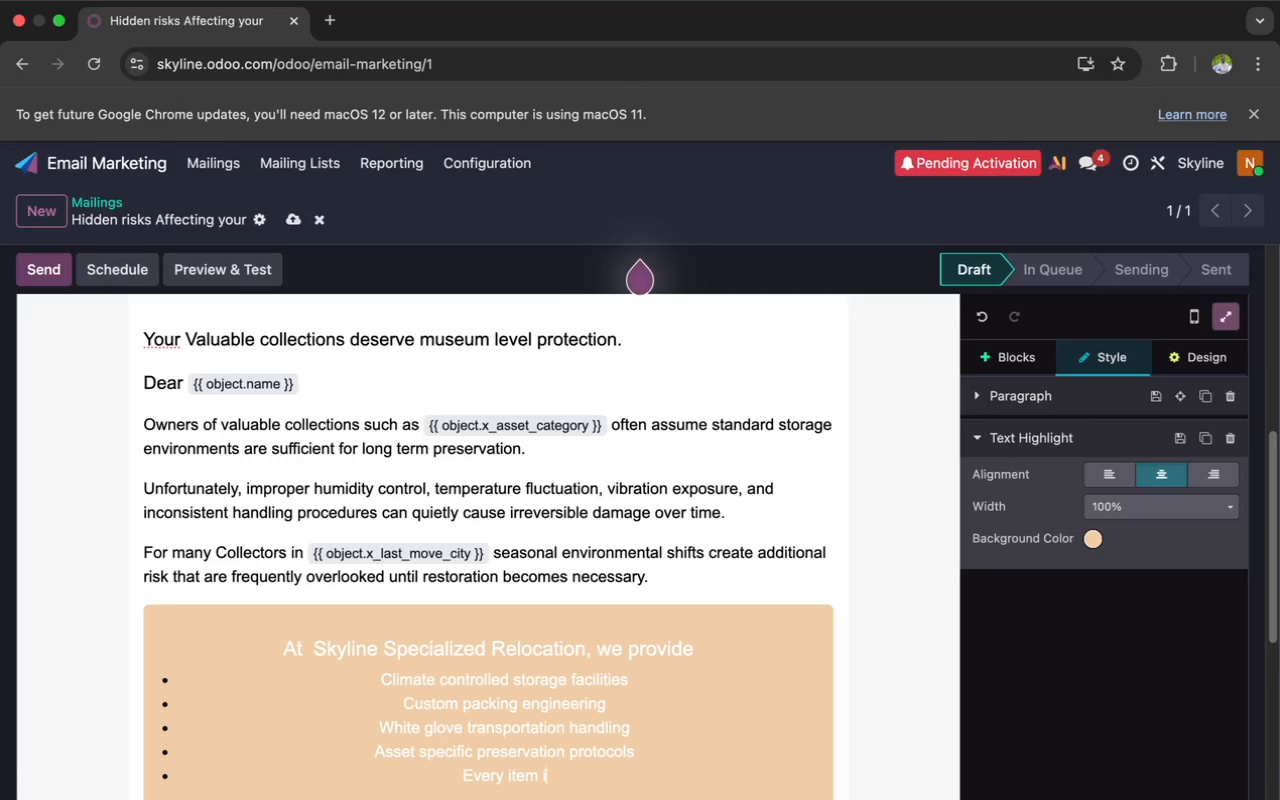 
key(Backspace)
 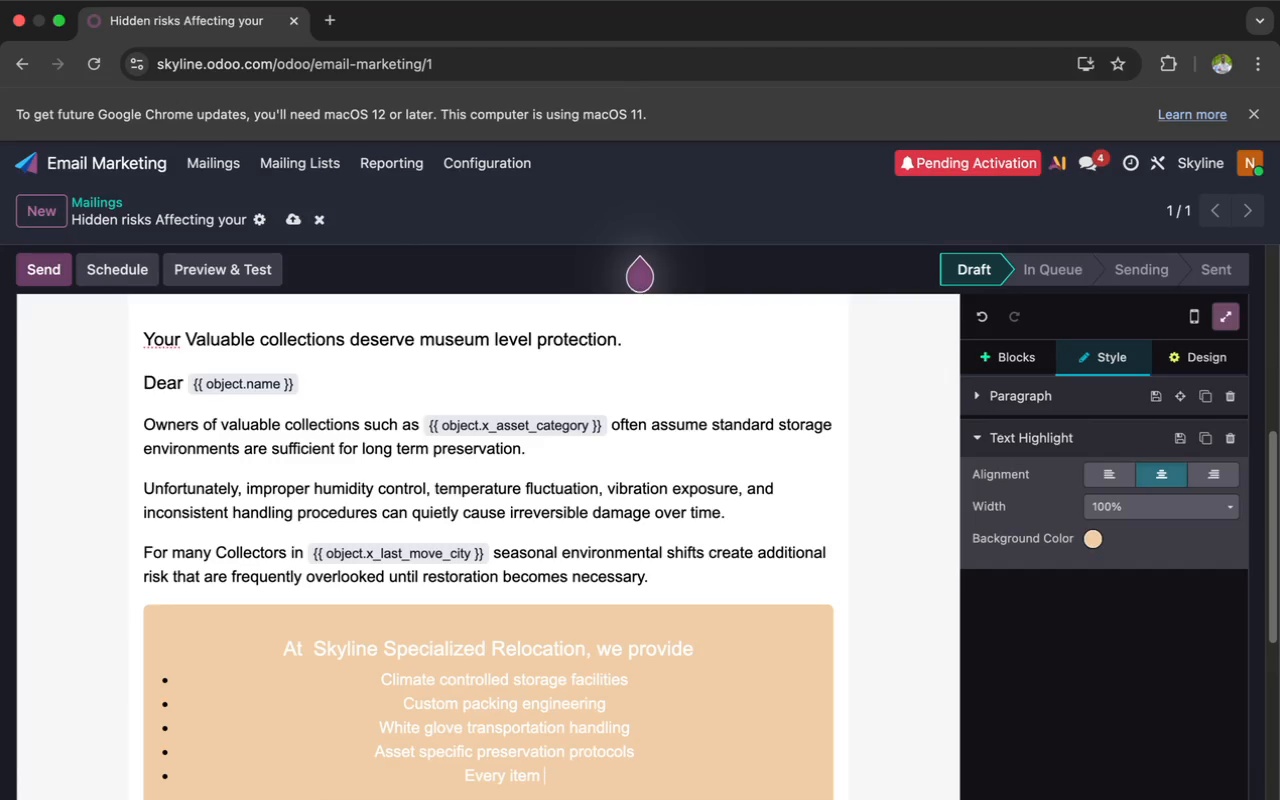 
key(Backspace)
 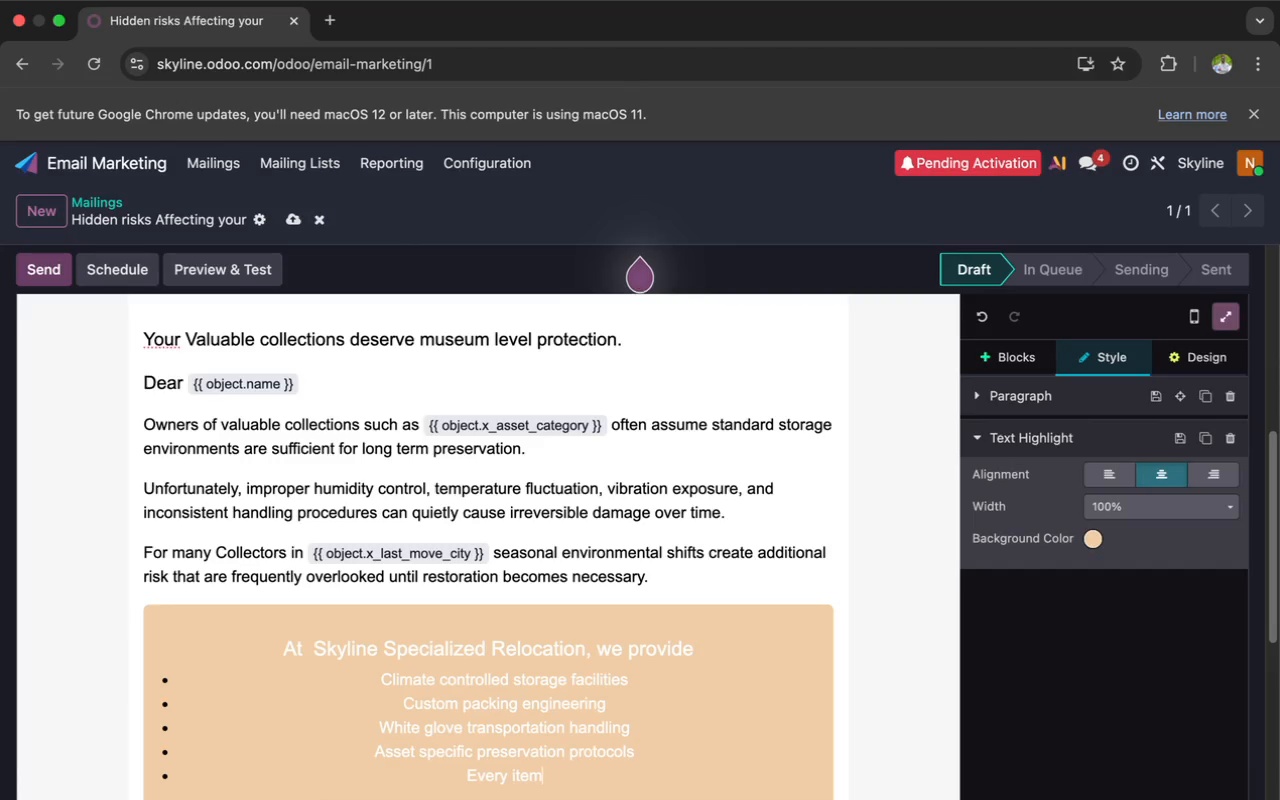 
key(Backspace)
 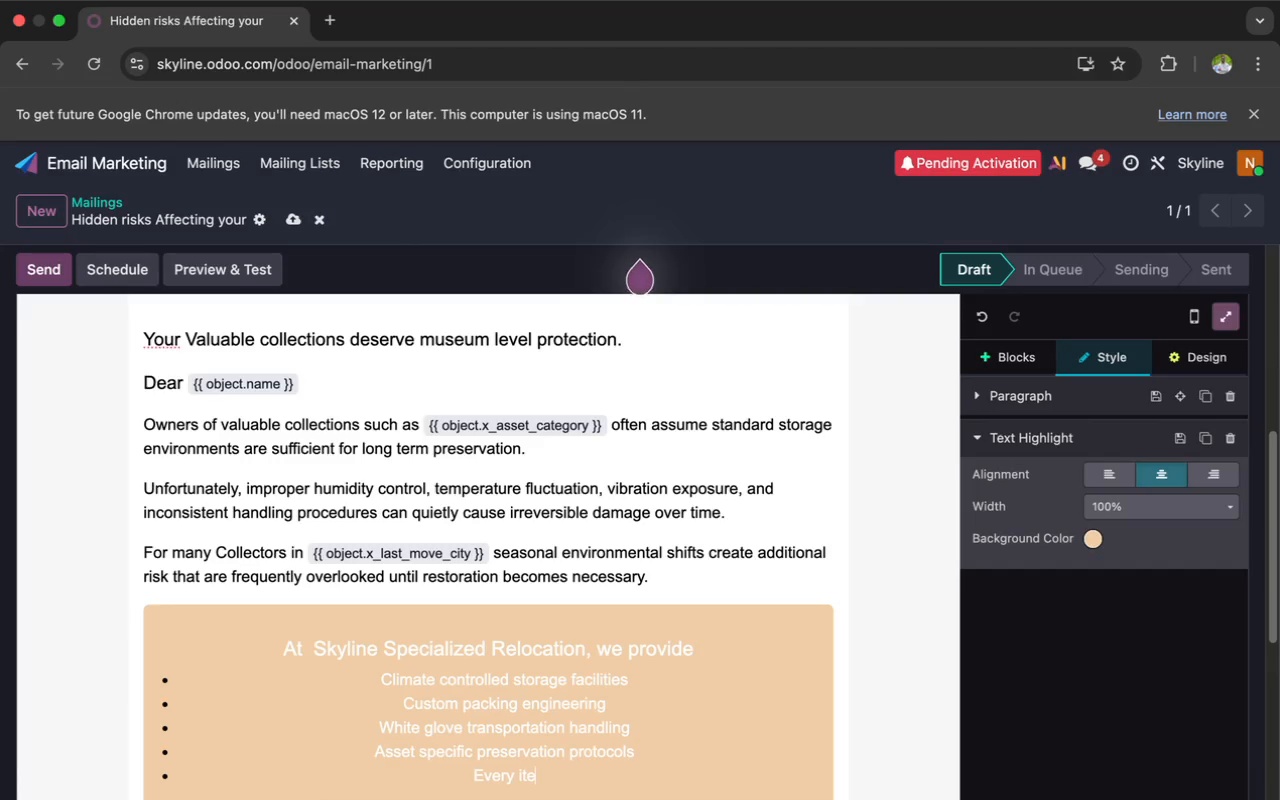 
key(Backspace)
 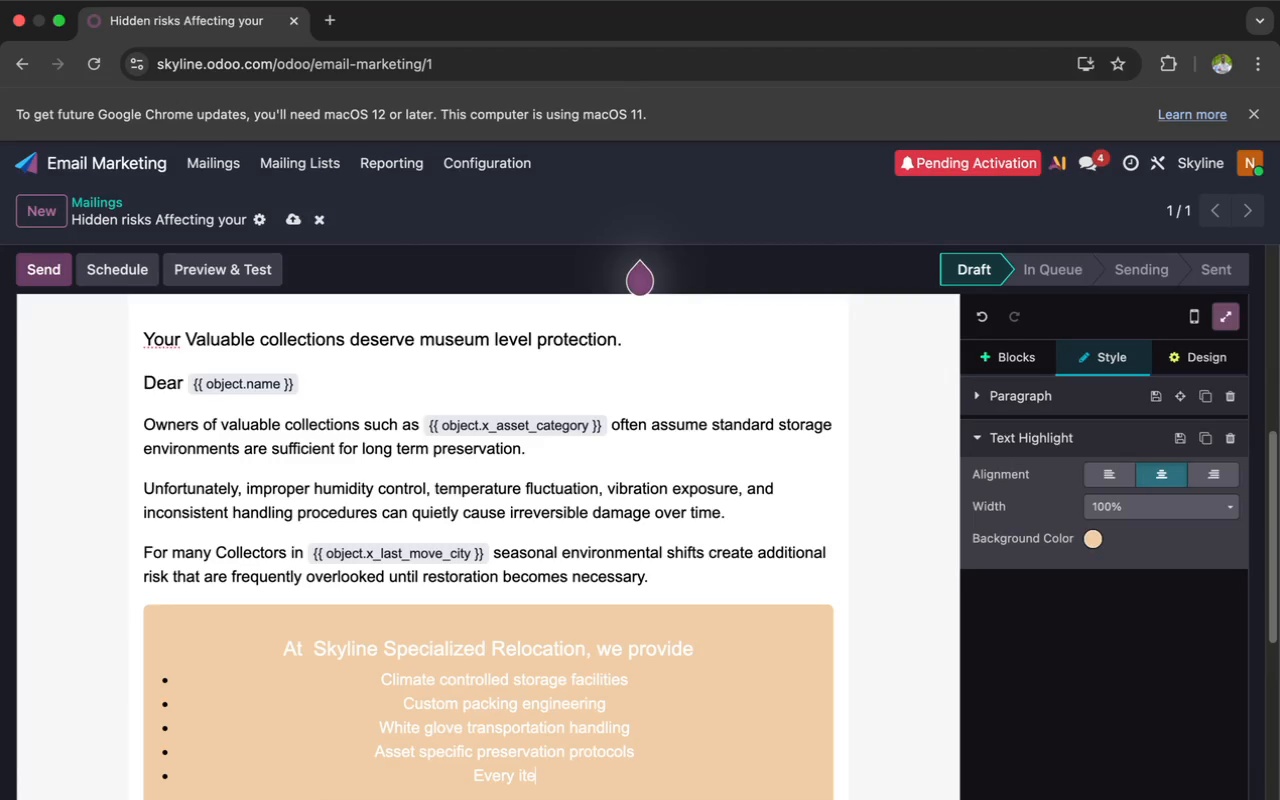 
key(Backspace)
 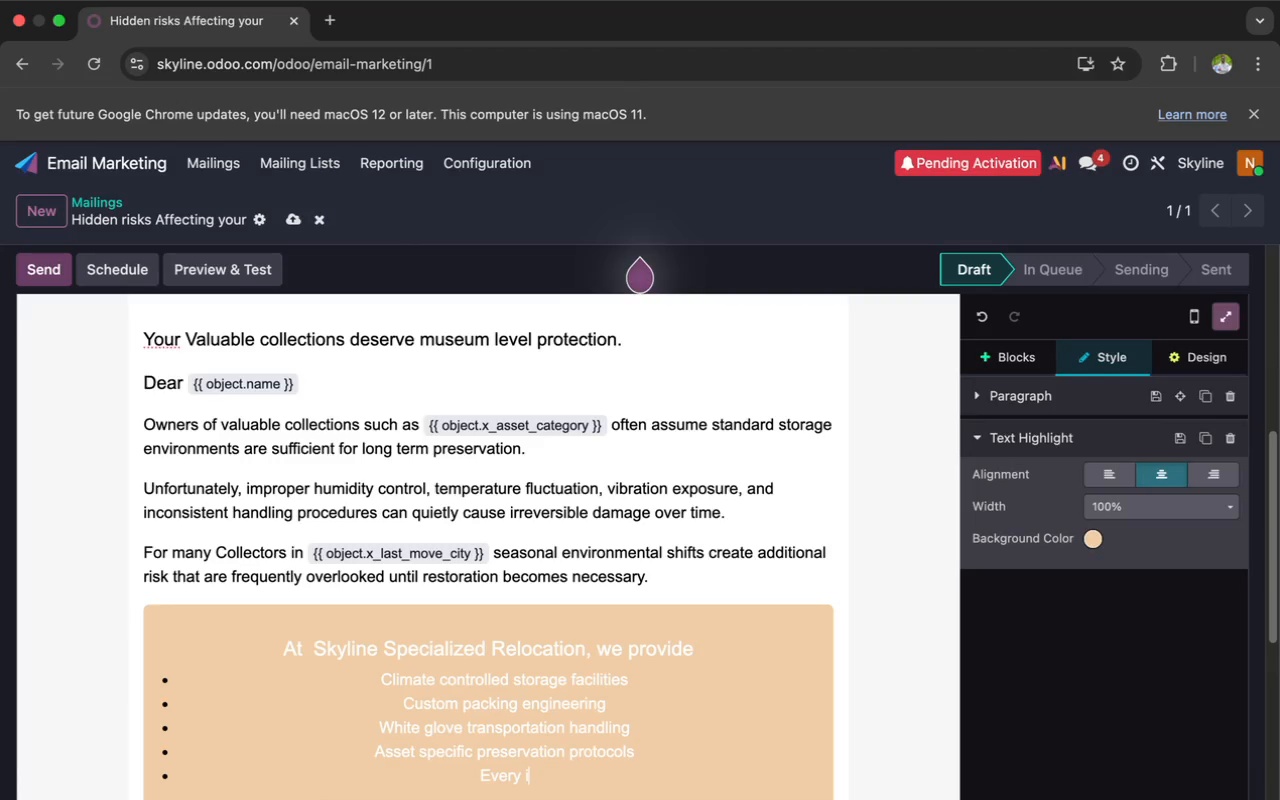 
key(Backspace)
 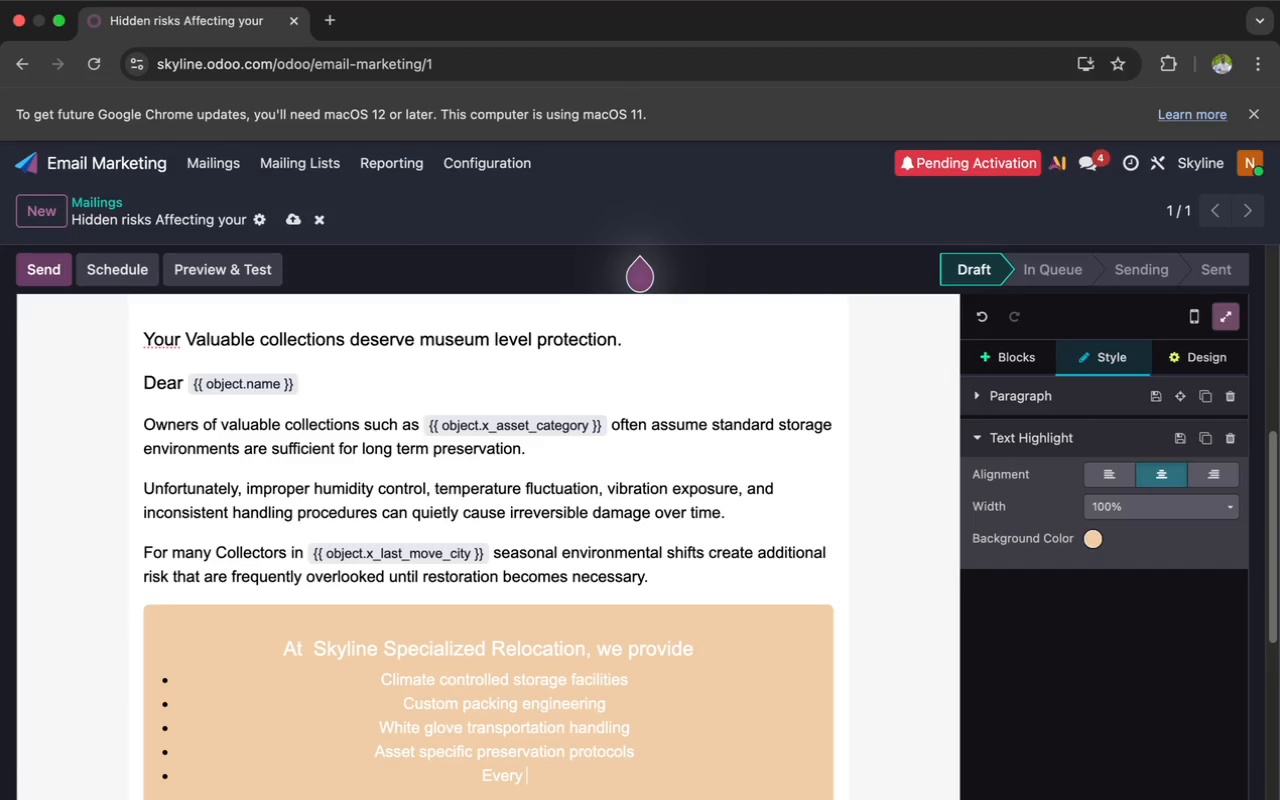 
key(Backspace)
 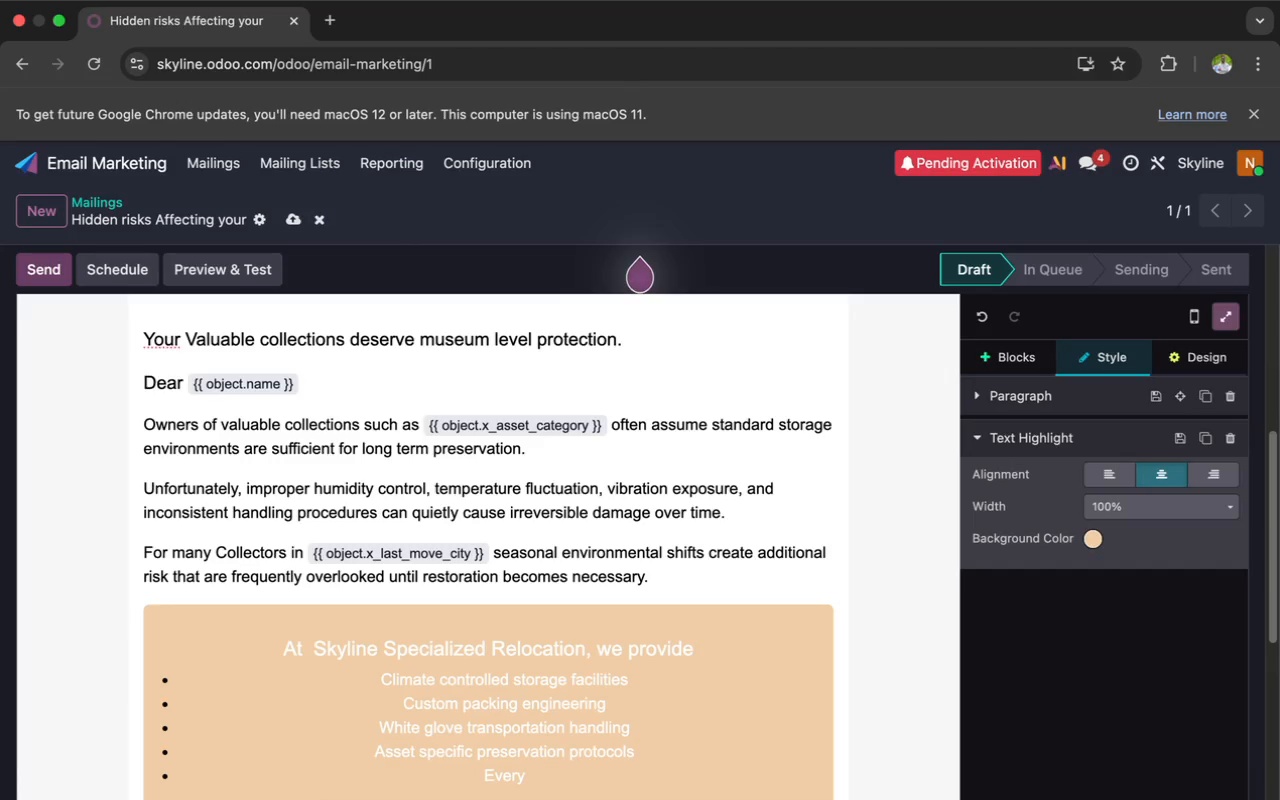 
key(Meta+Z)
 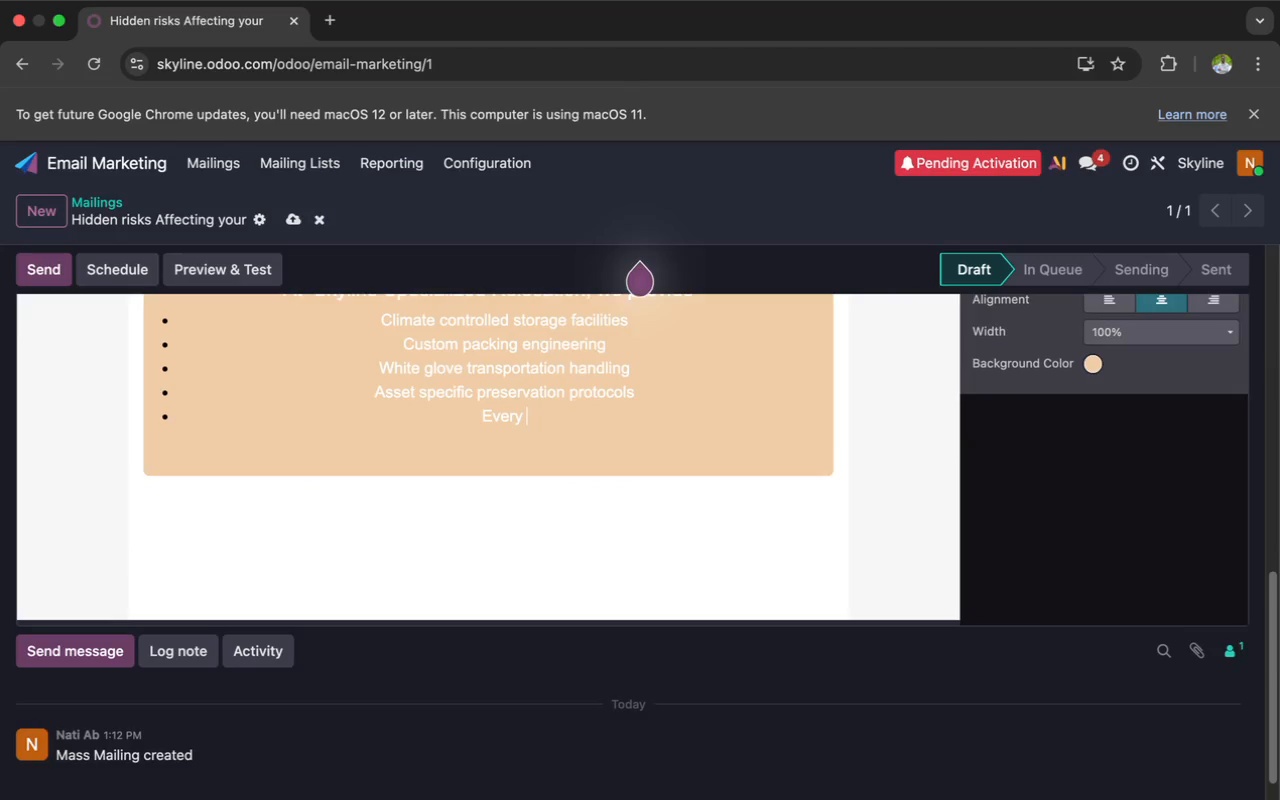 
key(Meta+Z)
 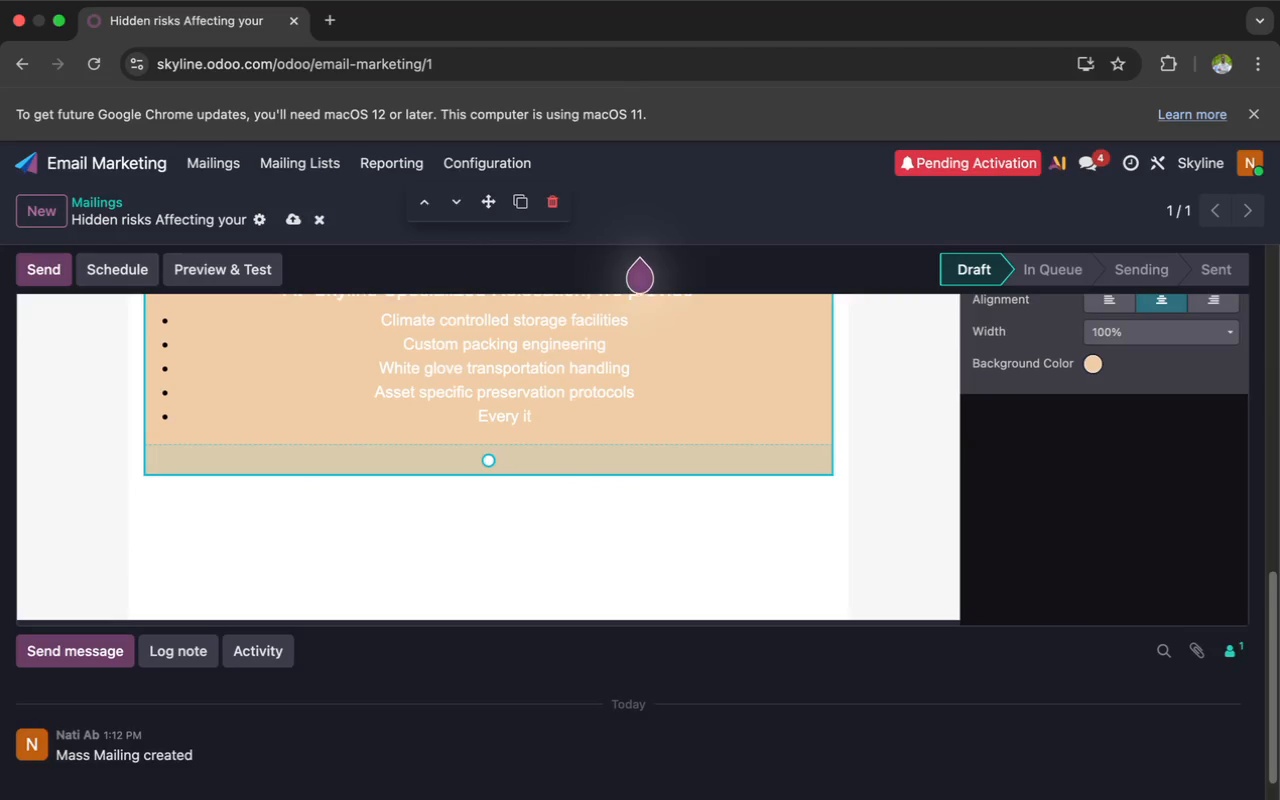 
key(Meta+Z)
 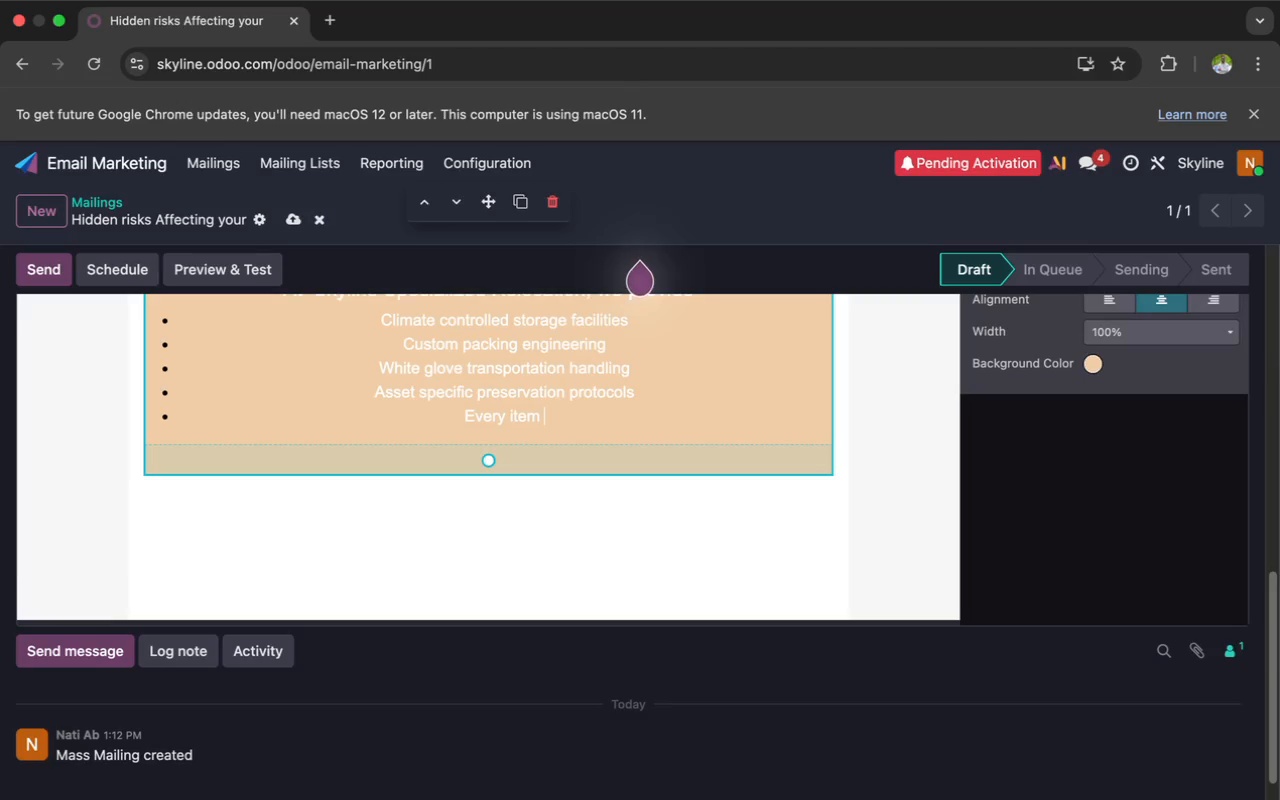 
key(Meta+Z)
 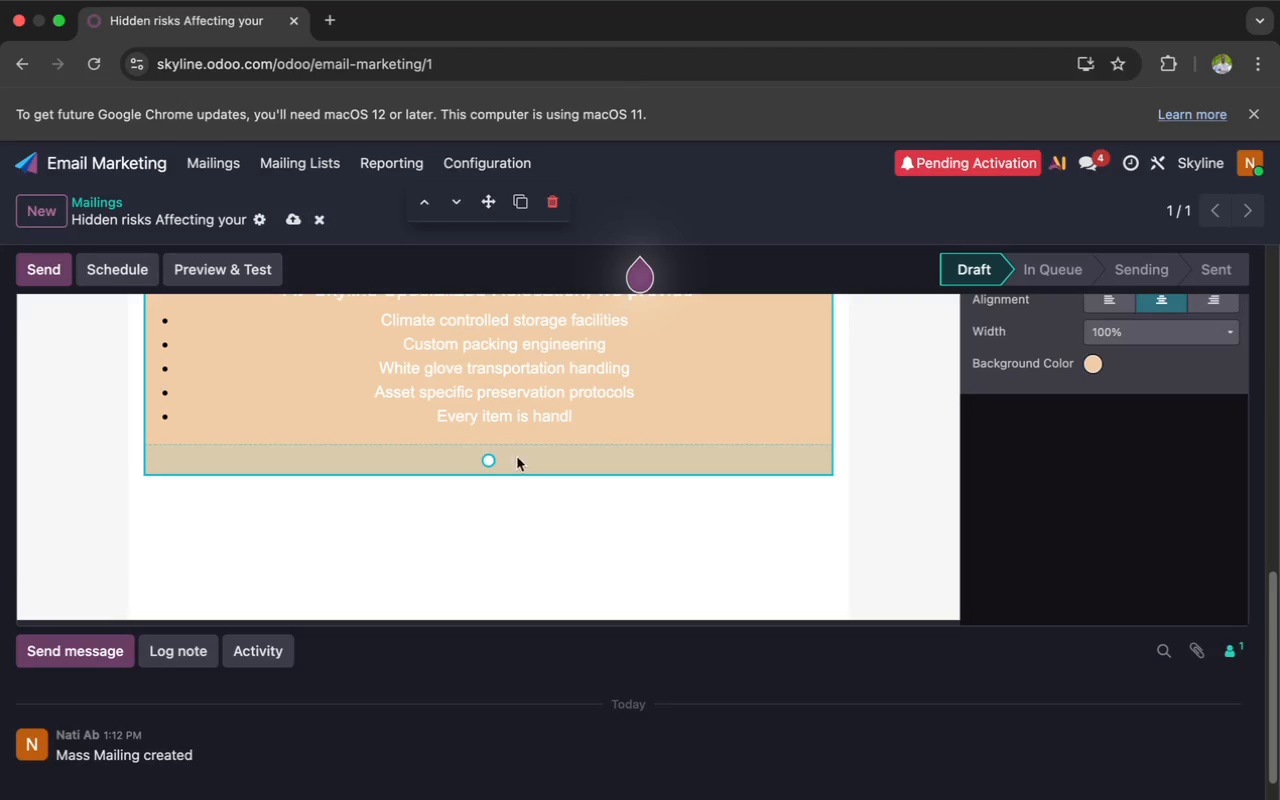 
wait(5.83)
 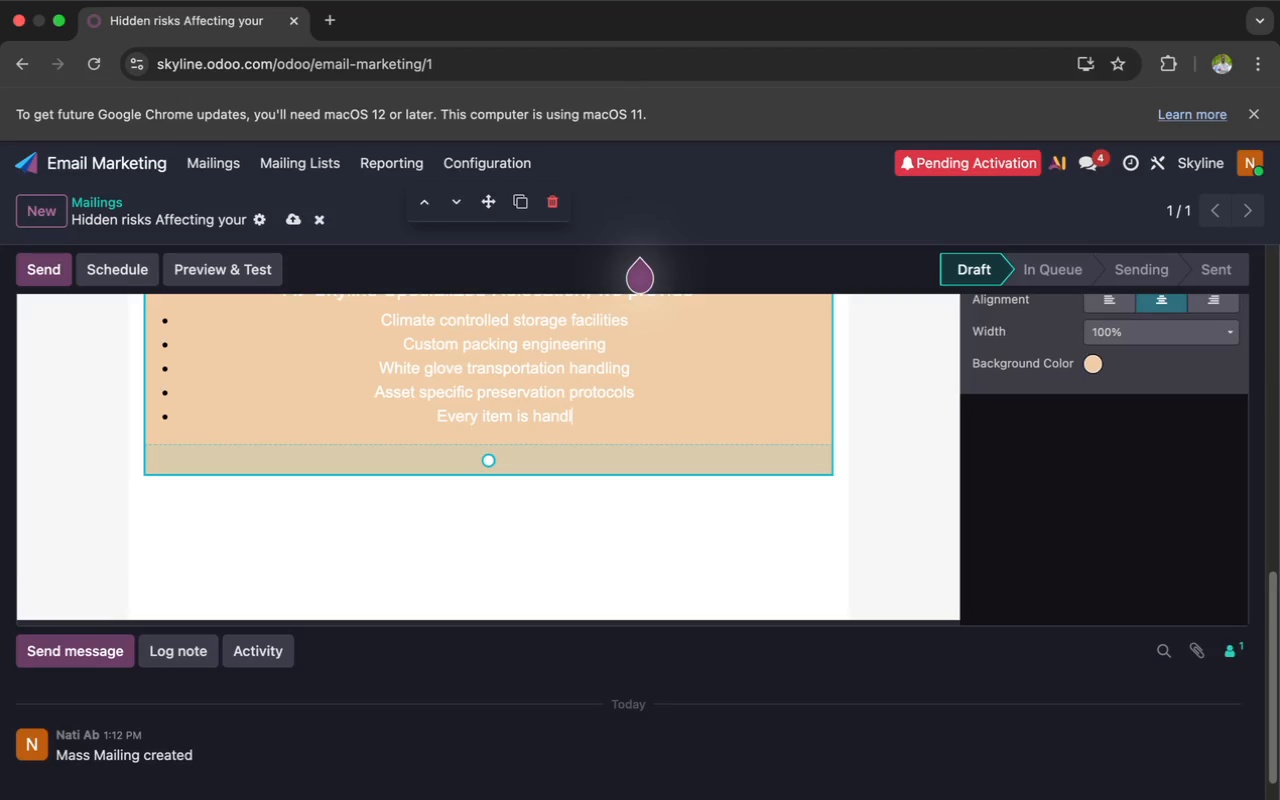 
left_click_drag(start_coordinate=[579, 420], to_coordinate=[422, 415])
 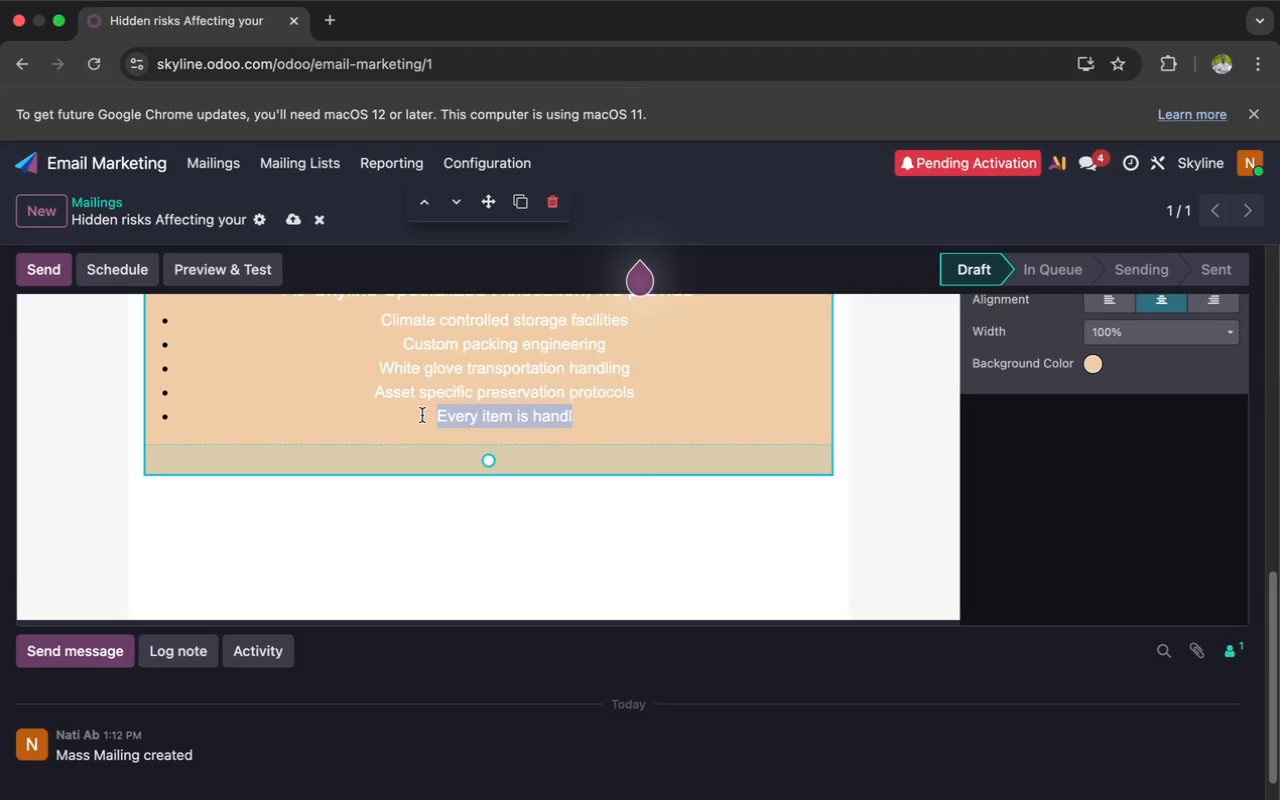 
key(Meta+CommandLeft)
 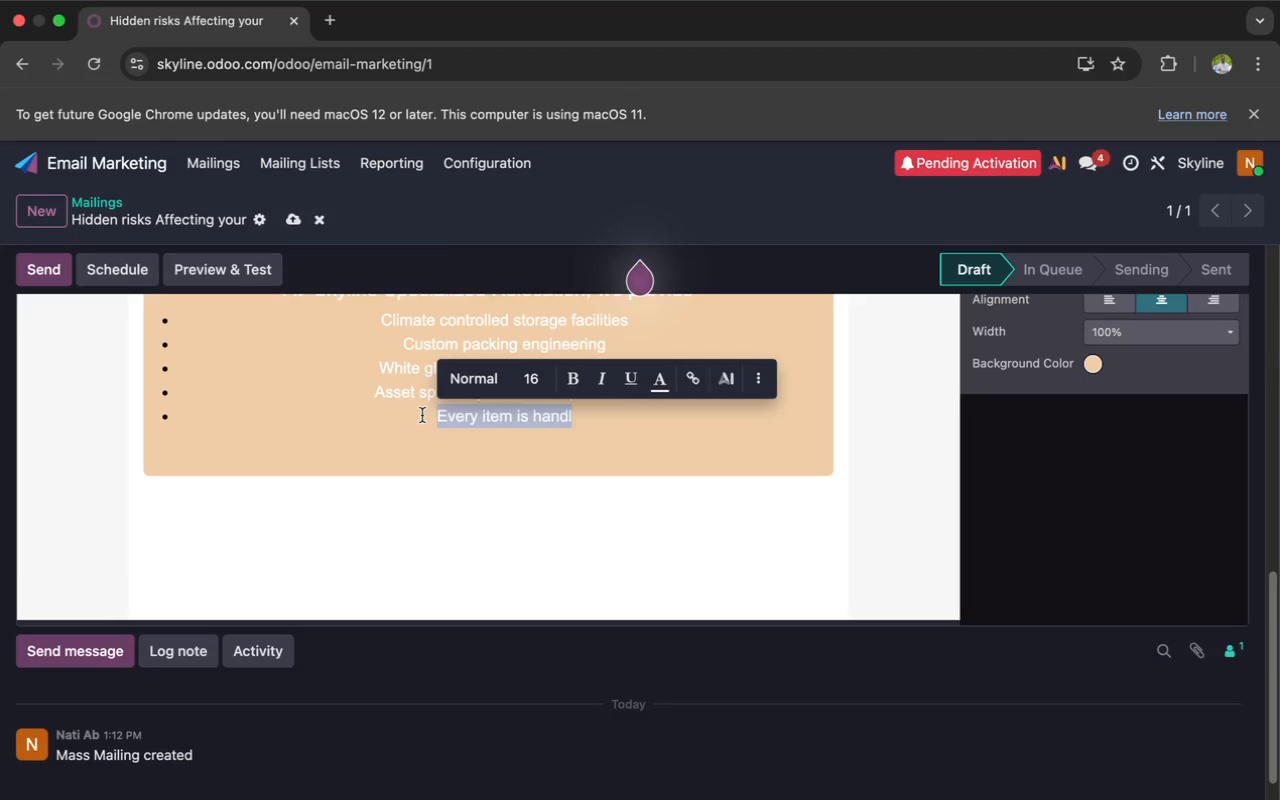 
key(Meta+X)
 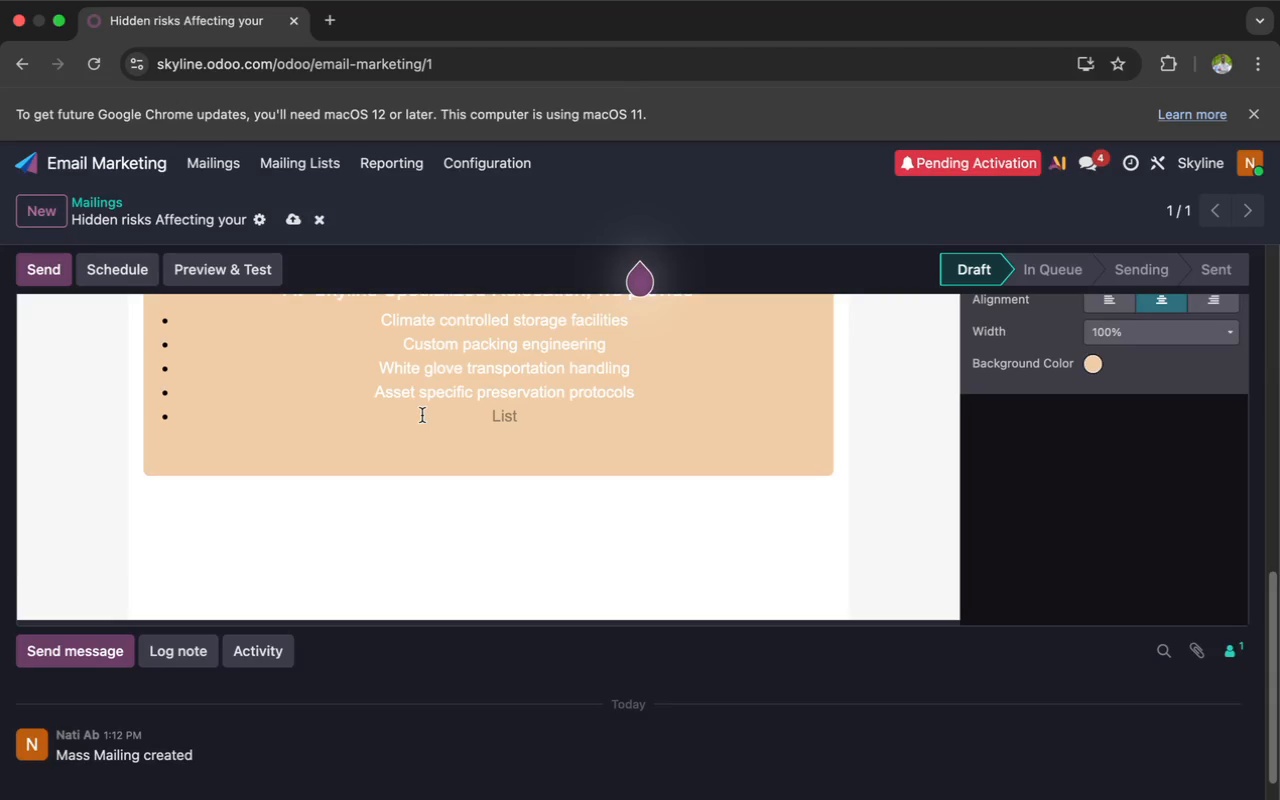 
type(Private consult)
 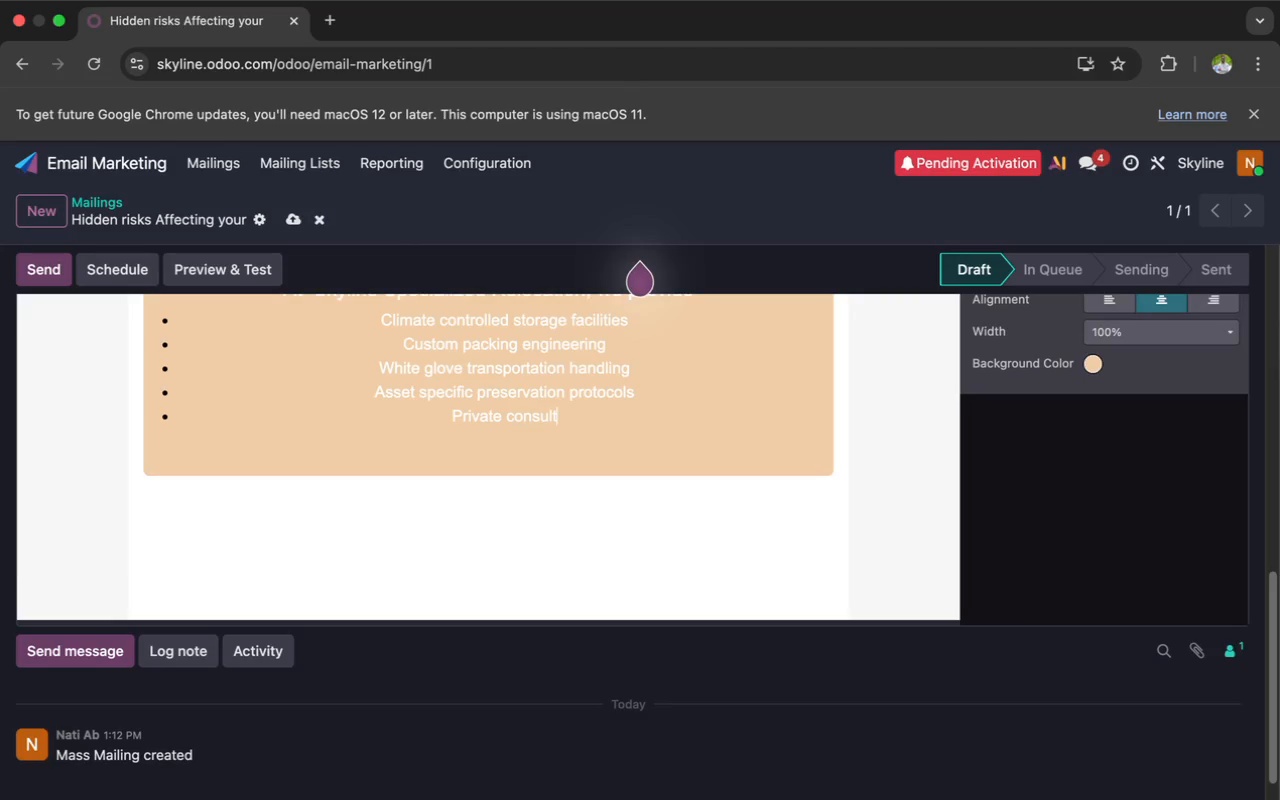 
type(ation for sensitive collections)
 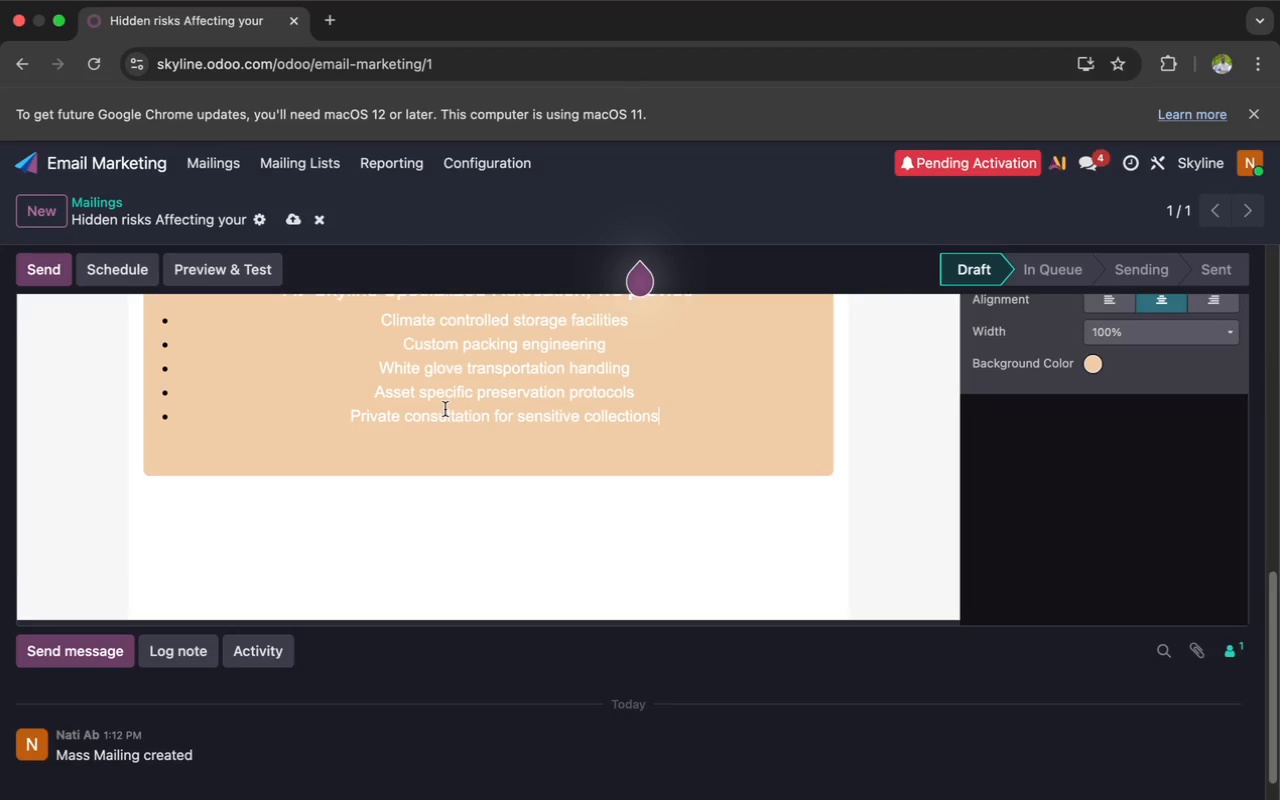 
scroll: coordinate [468, 409], scroll_direction: up, amount: 12.0
 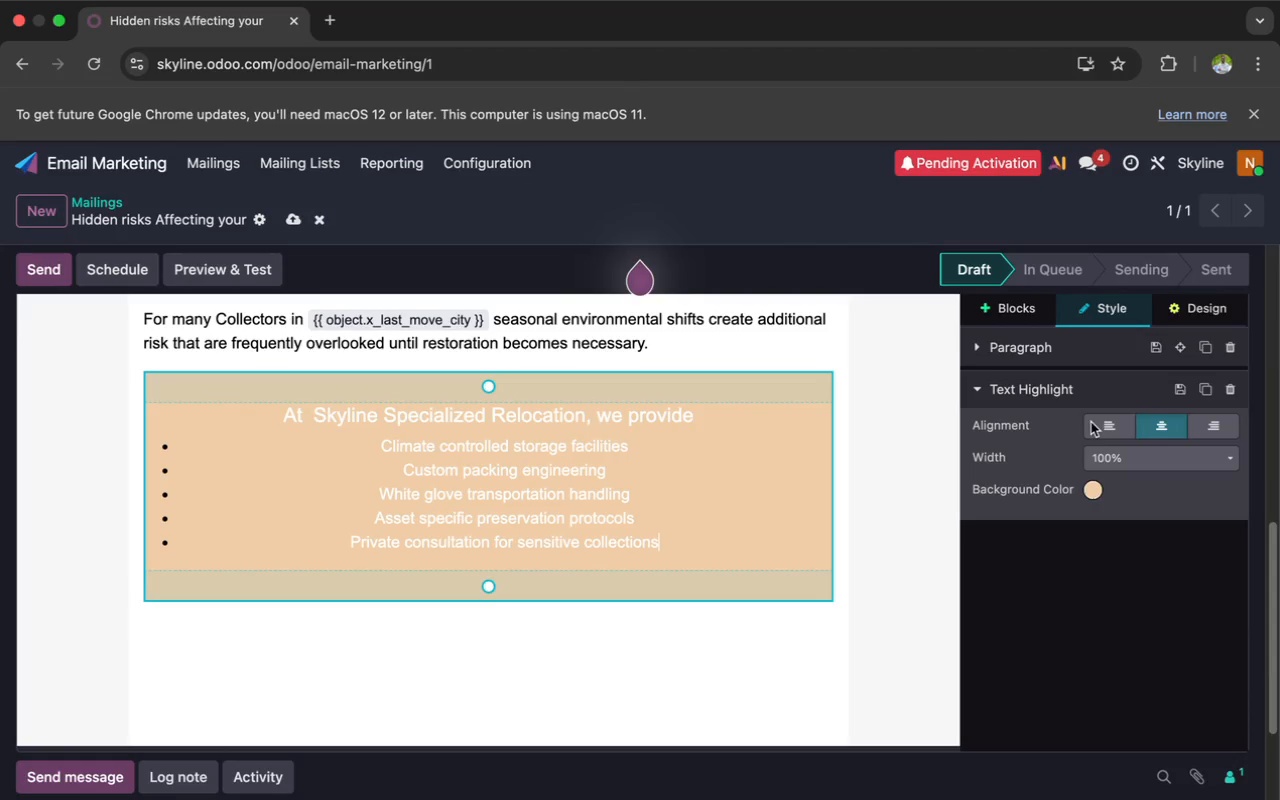 
left_click([1099, 425])
 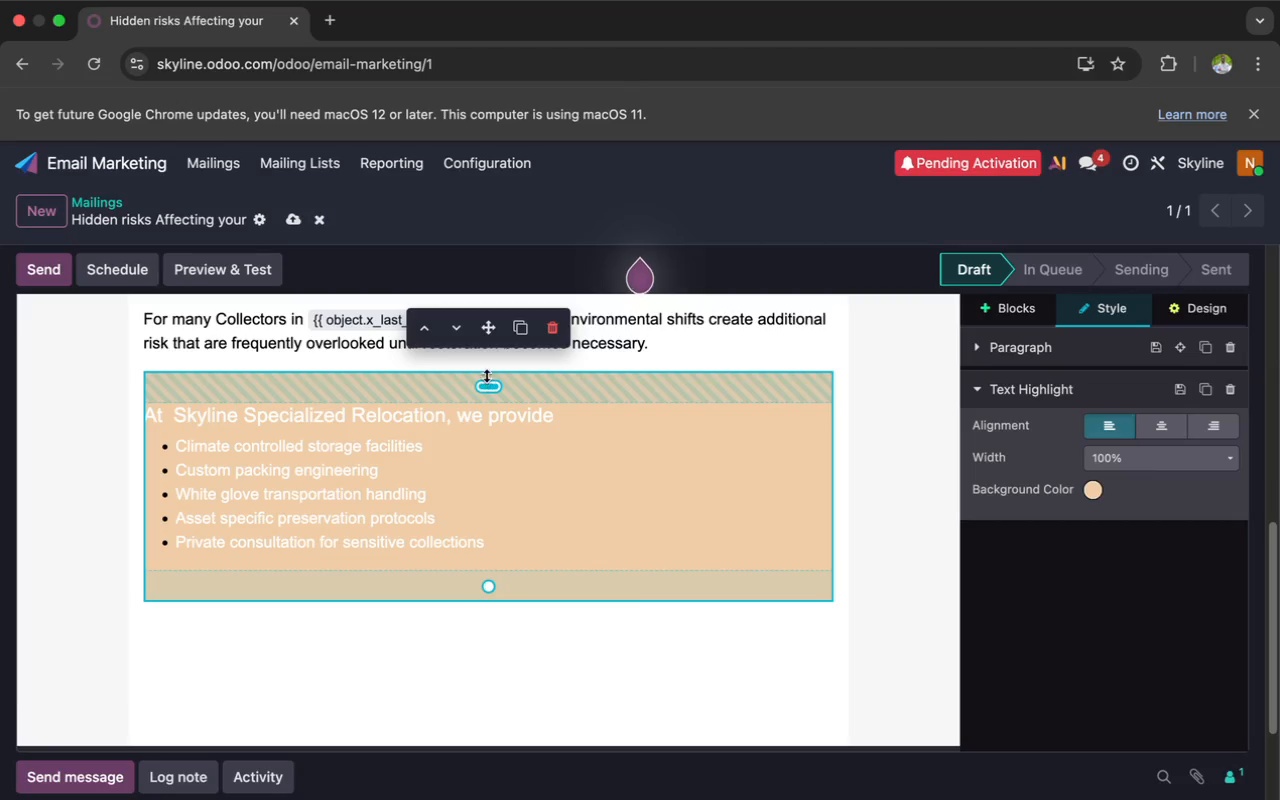 
left_click_drag(start_coordinate=[489, 389], to_coordinate=[486, 359])
 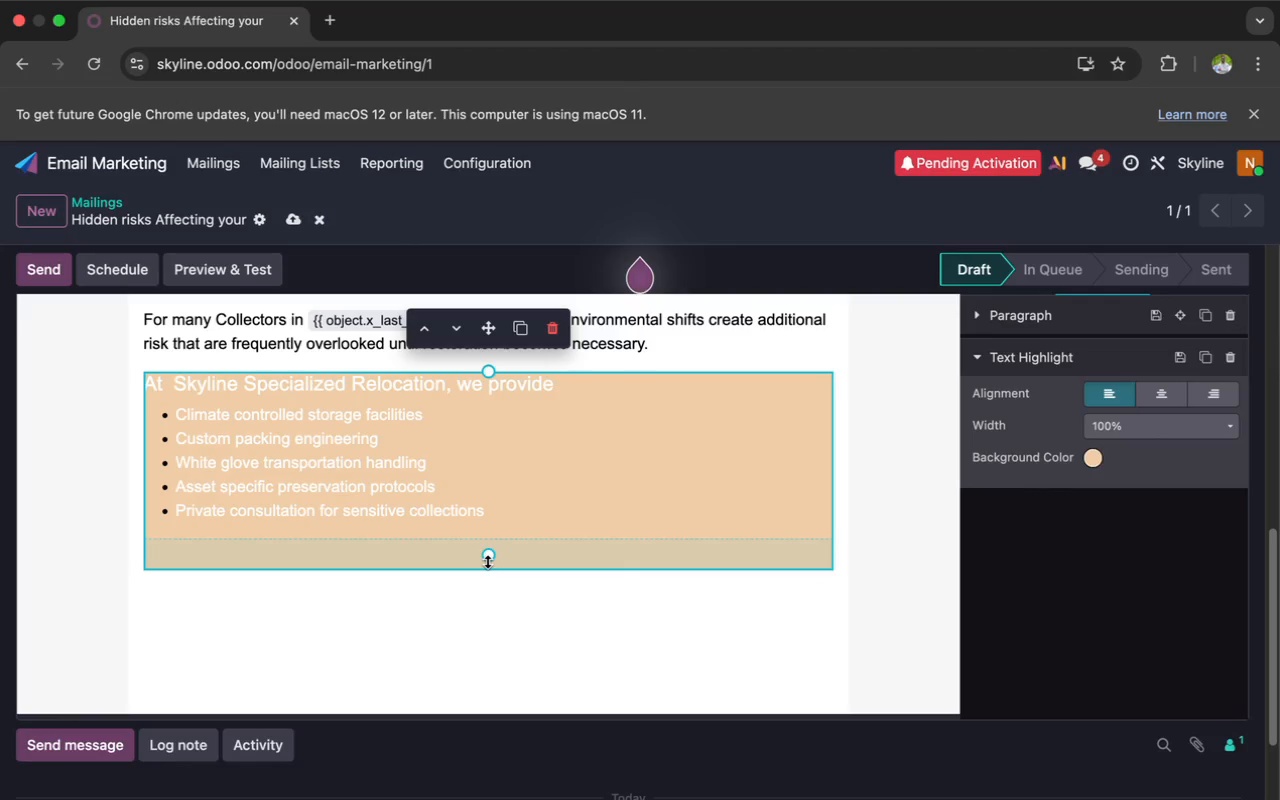 
left_click_drag(start_coordinate=[487, 561], to_coordinate=[486, 528])
 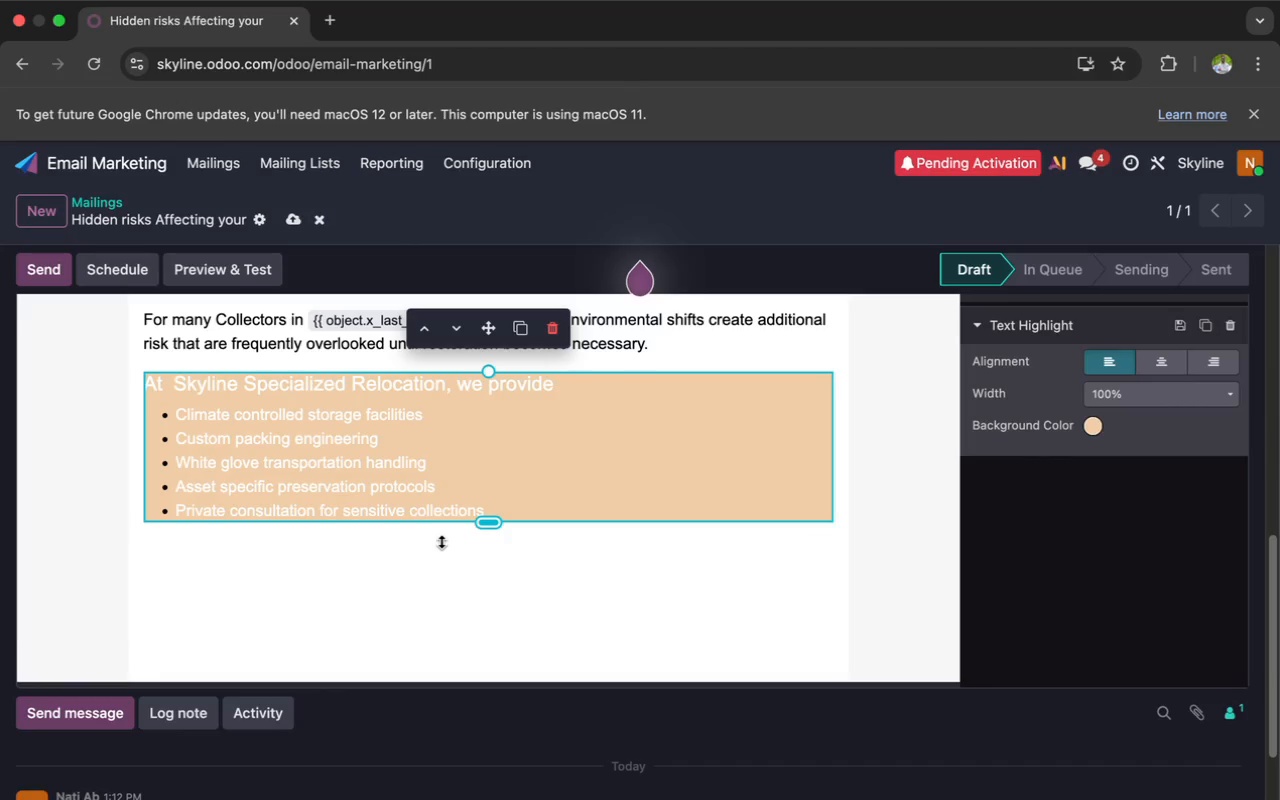 
left_click([441, 541])
 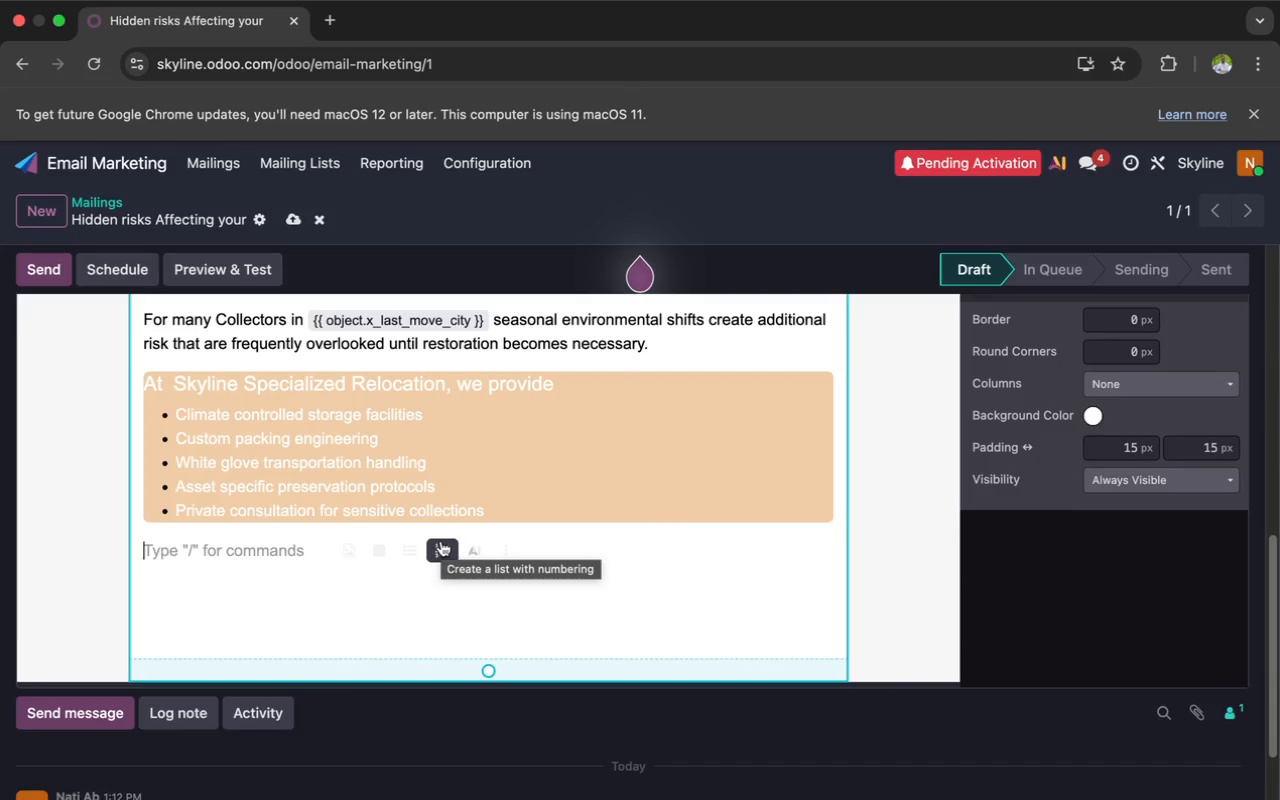 
wait(5.02)
 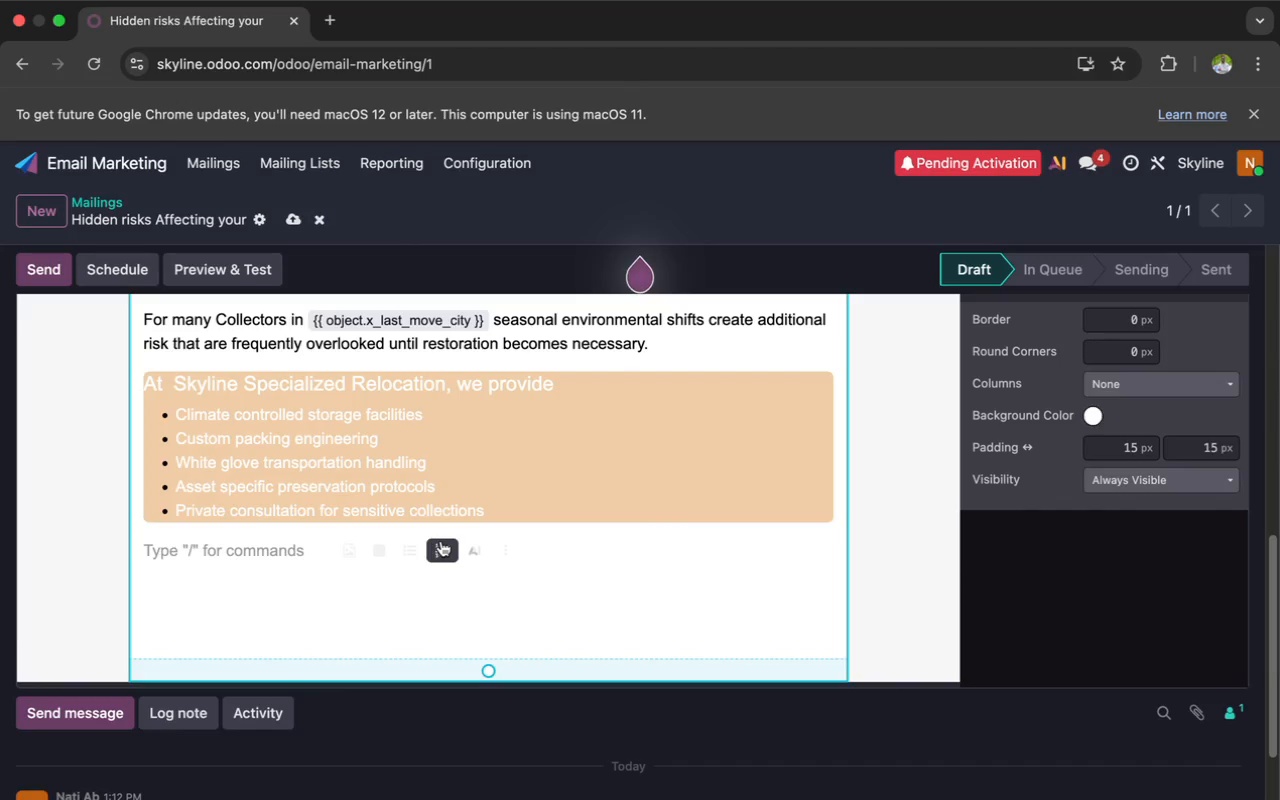 
type(Every item is handled with the same pre)
 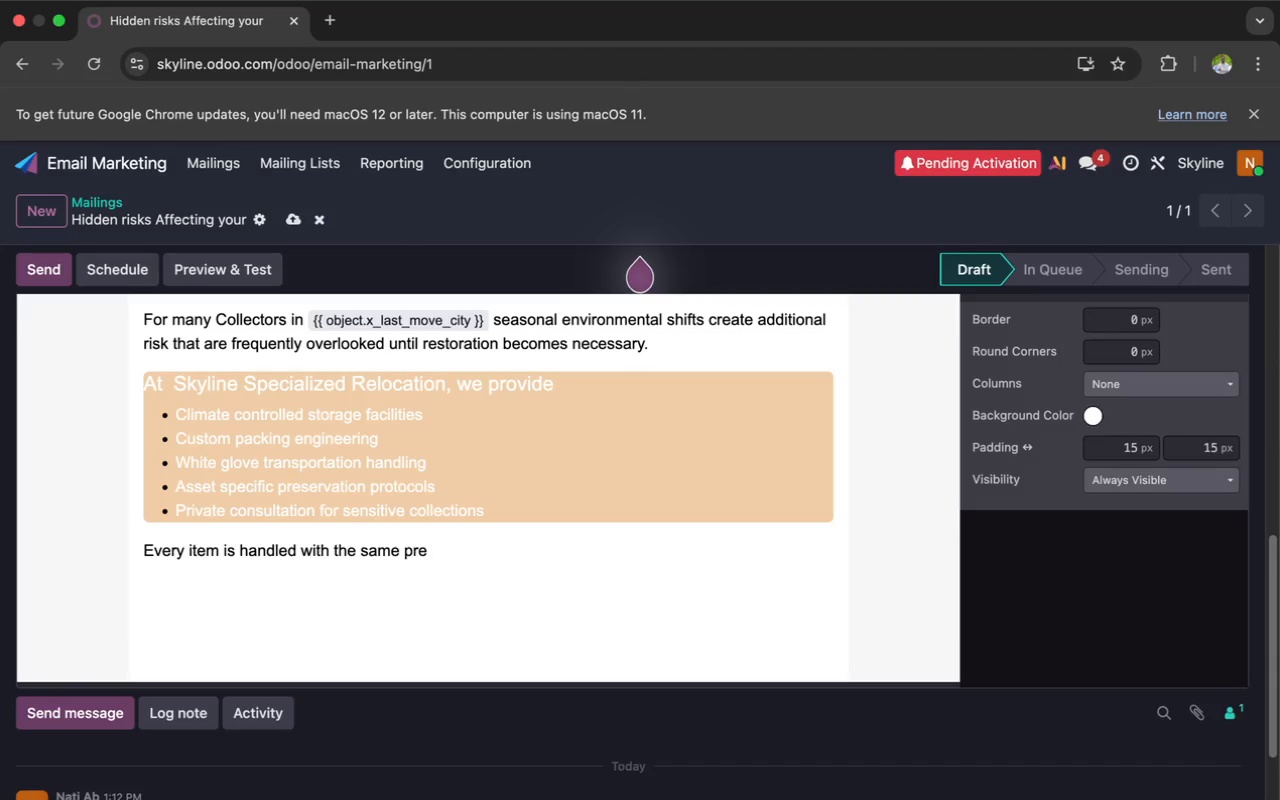 
hold_key(key=C, duration=0.46)
 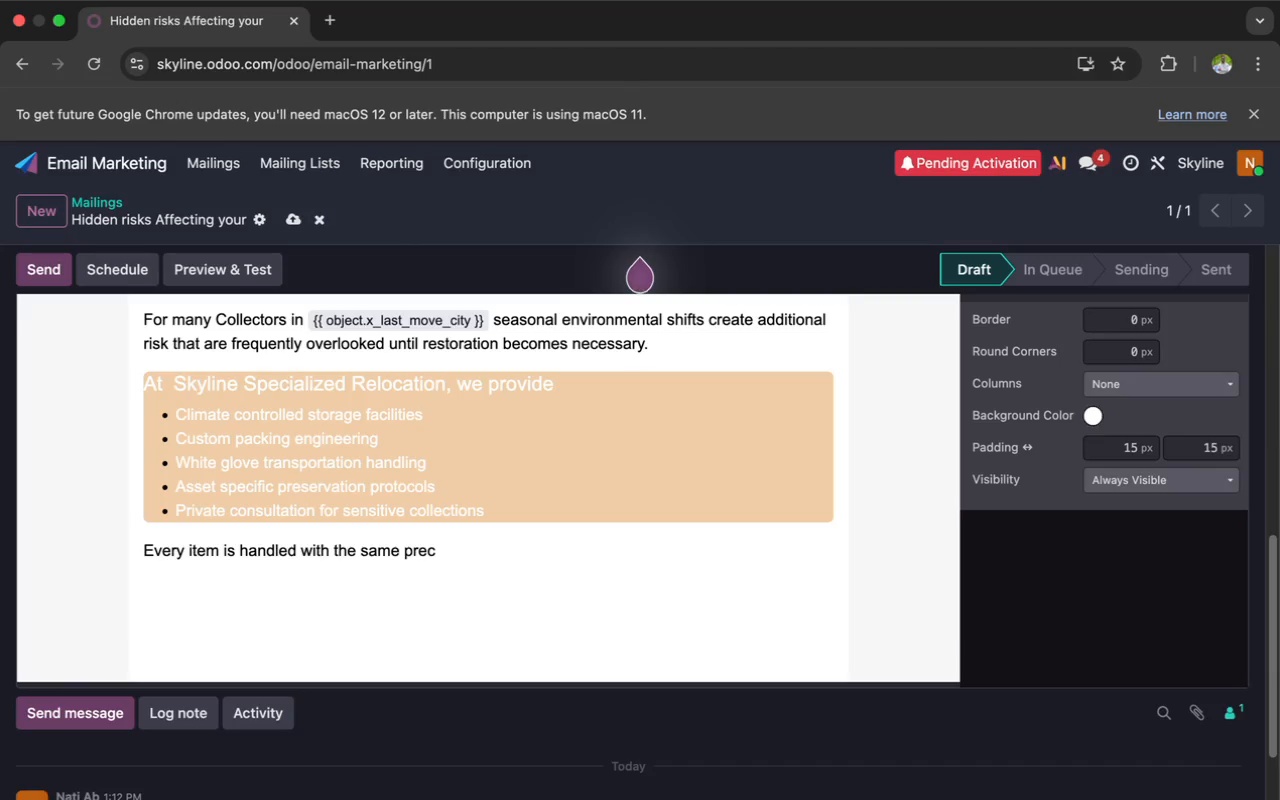 
type(ision used)
 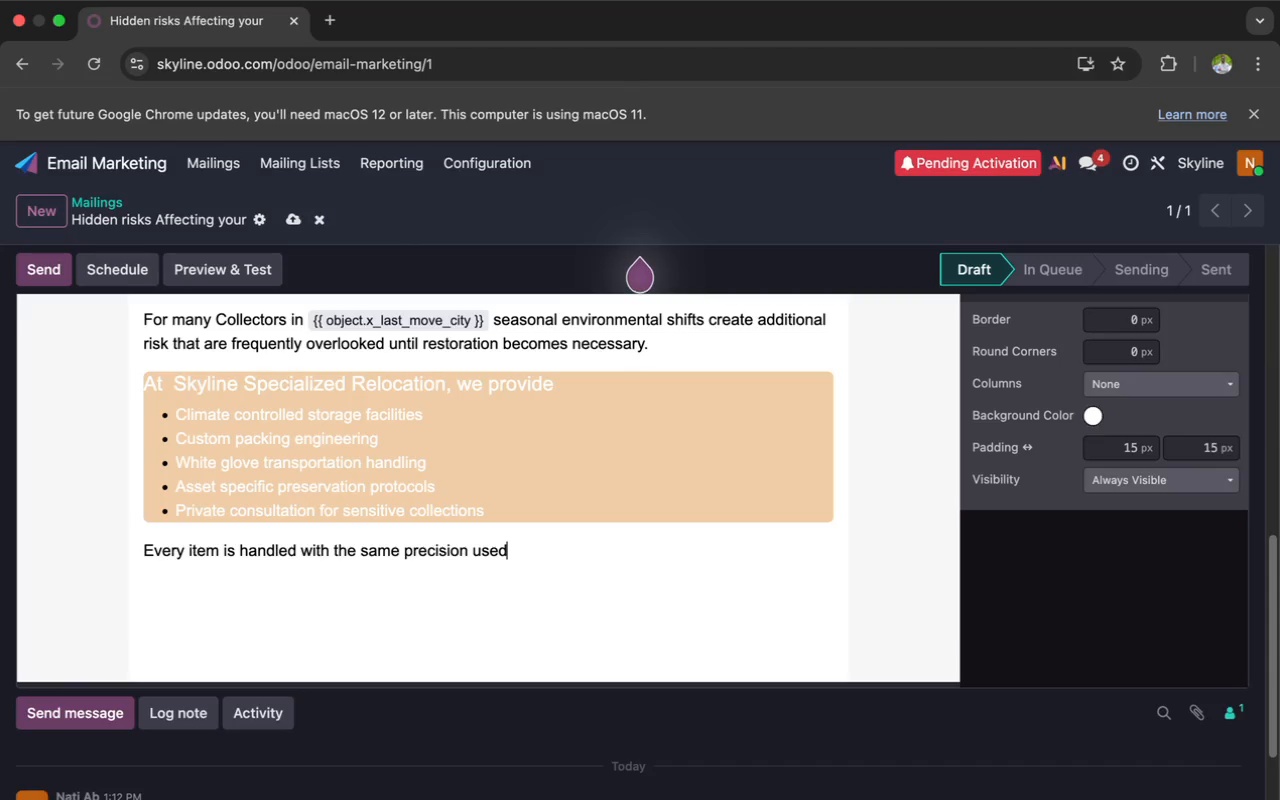 
wait(9.36)
 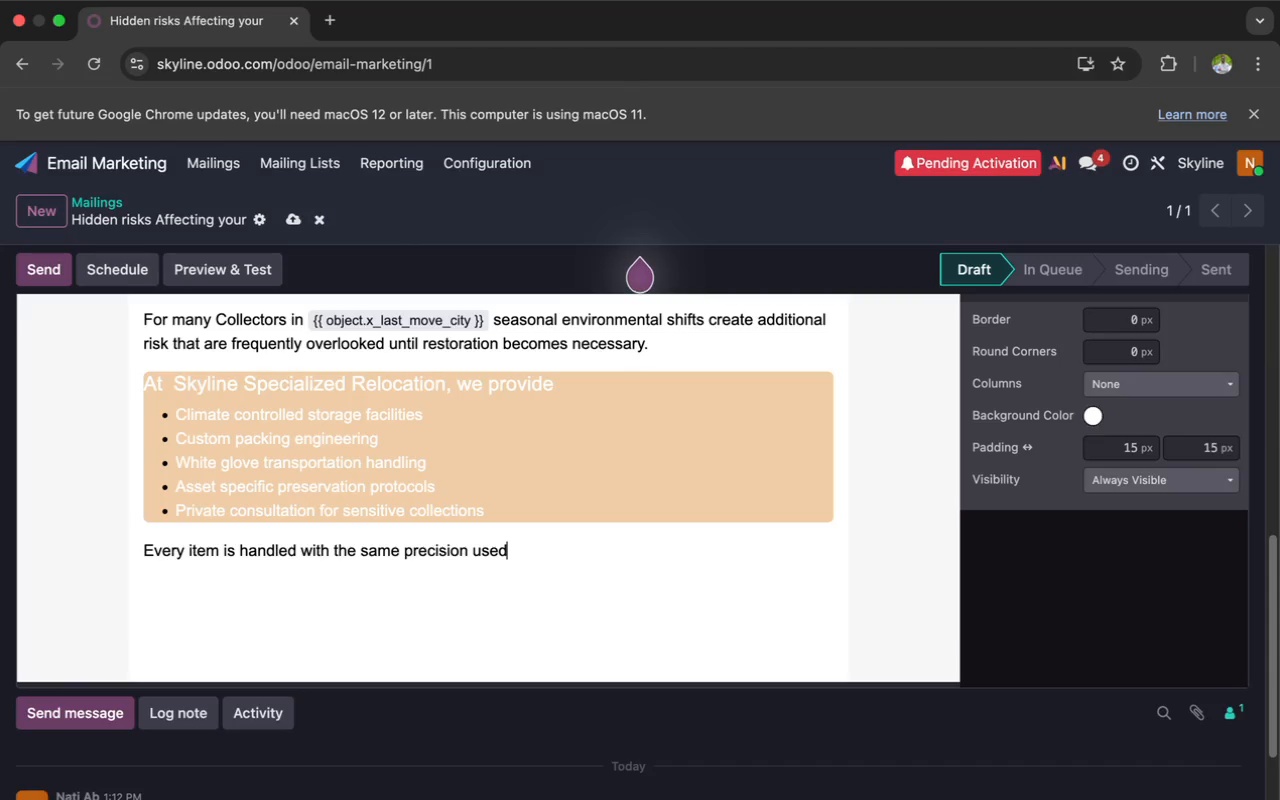 
type( by galleries, au)
 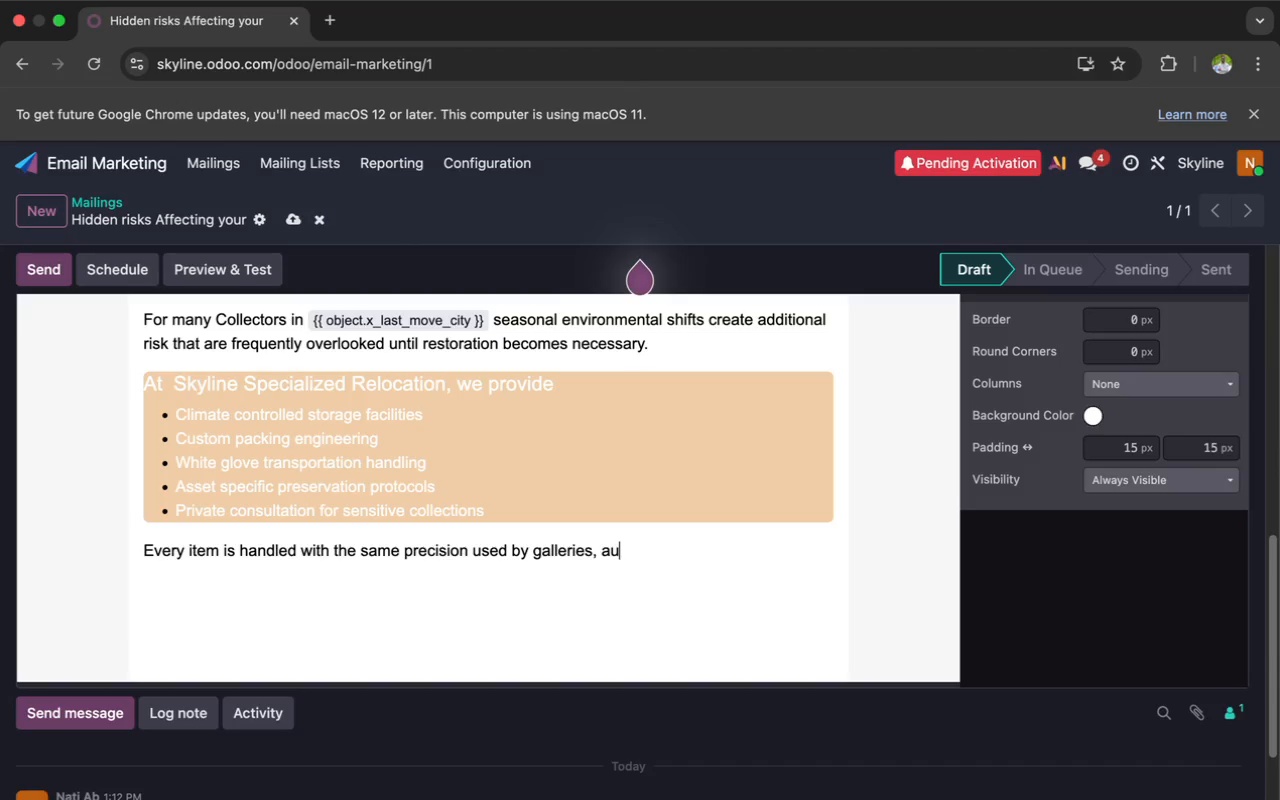 
type(ction houses, and private)
 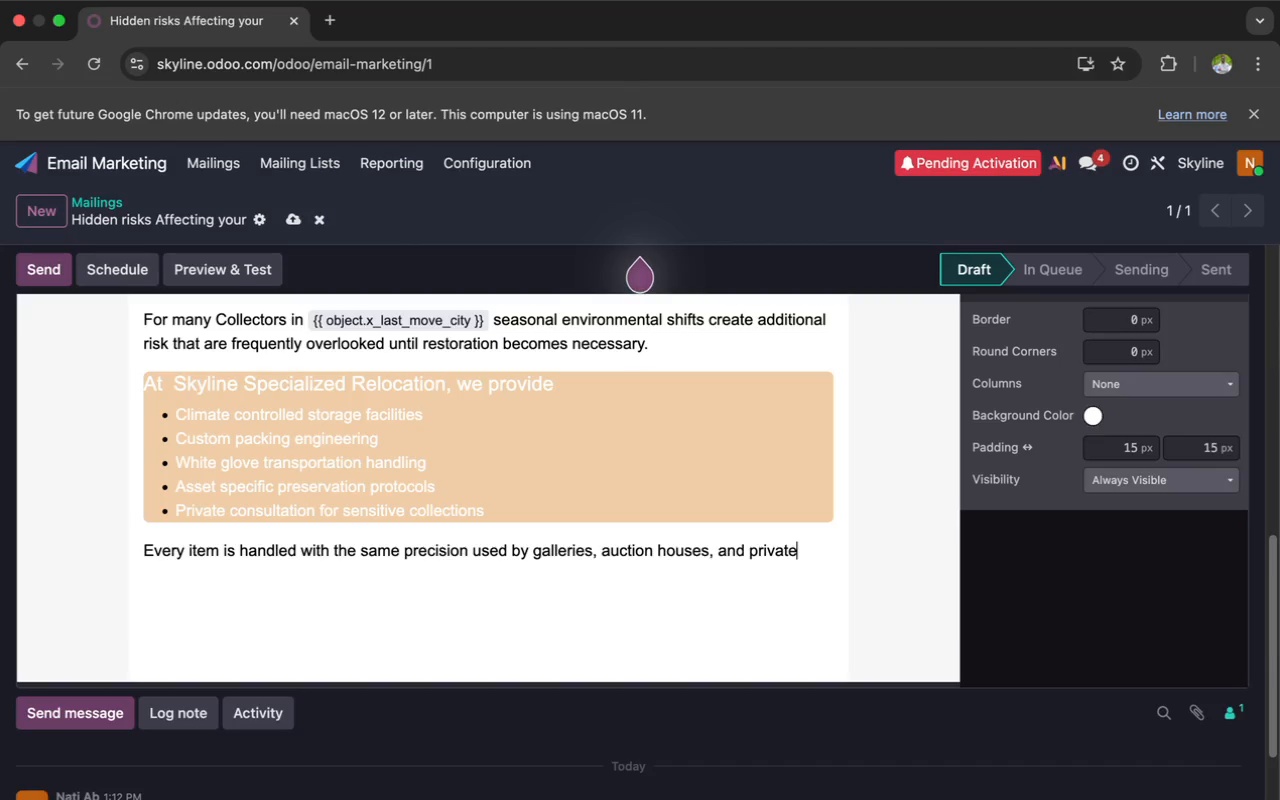 
type( collectio)
 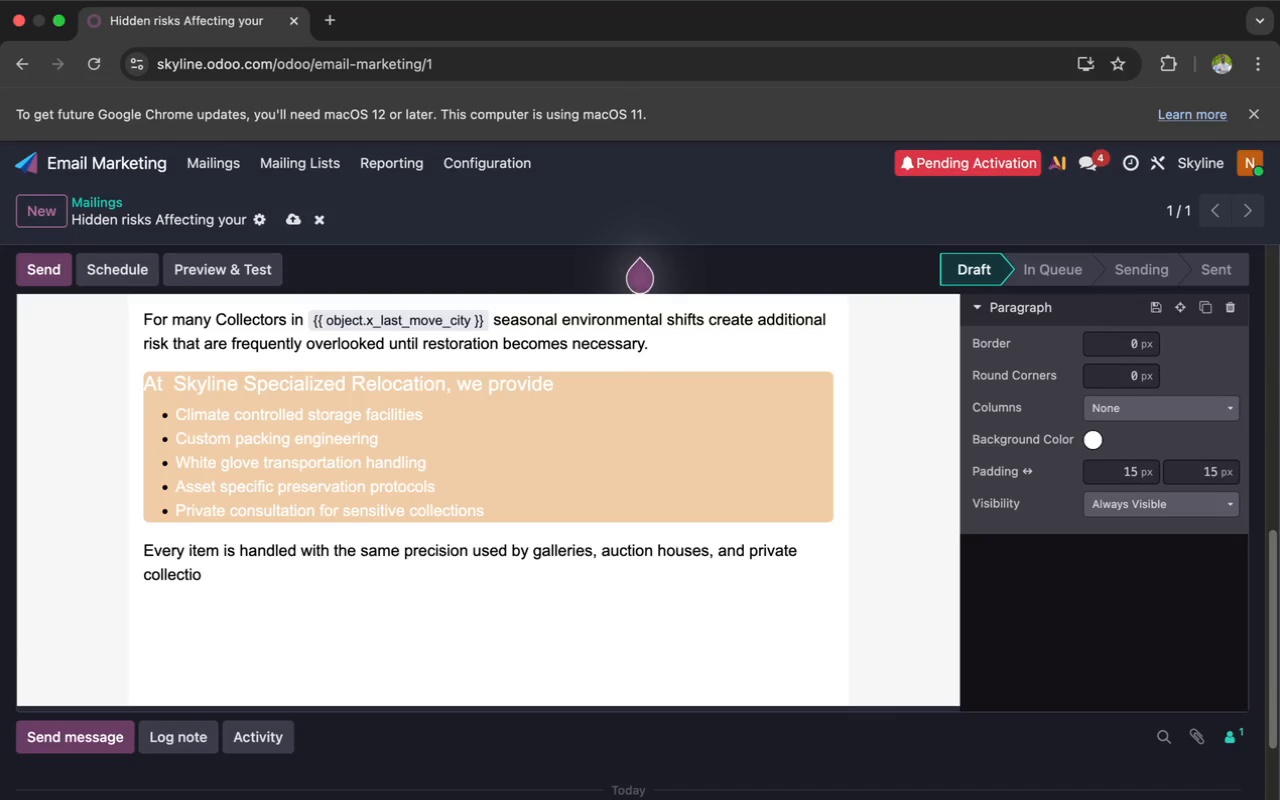 
key(Backspace)
key(Backspace)
type(ors worldwide)
 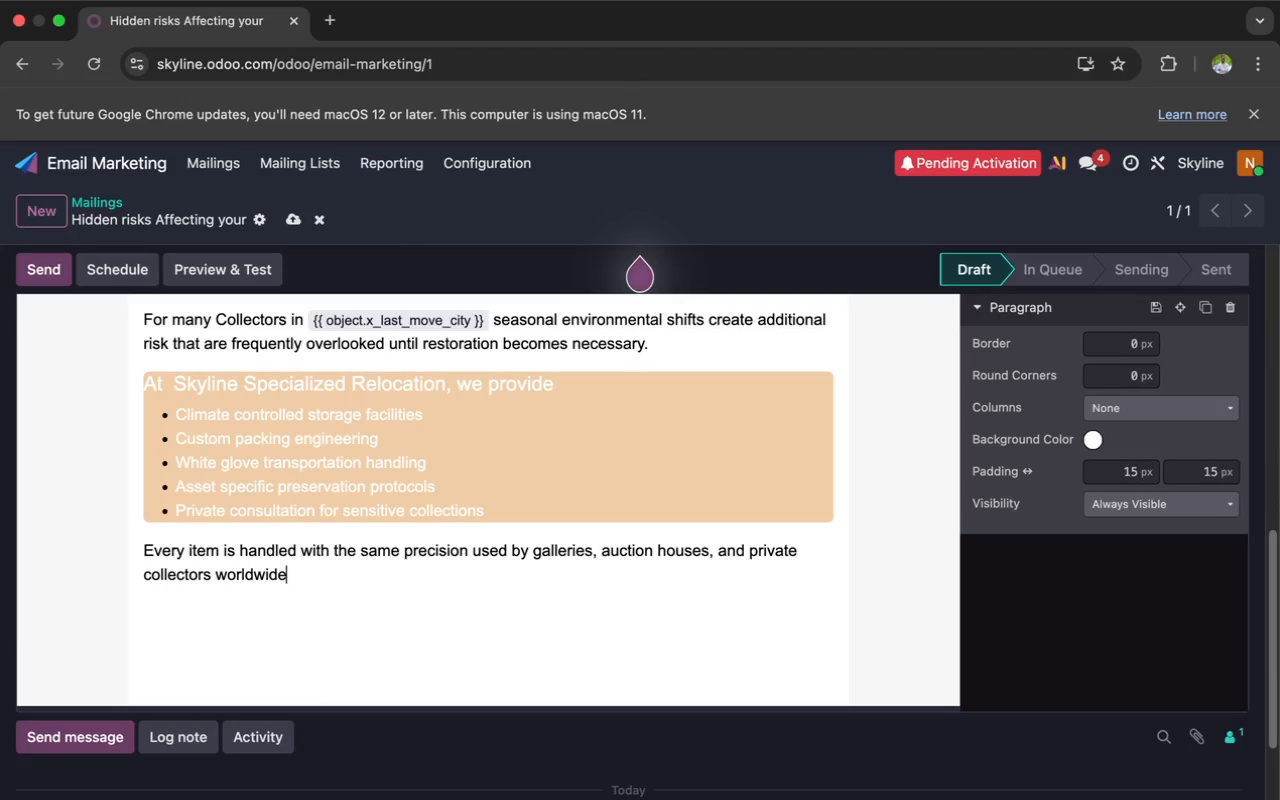 
wait(34.18)
 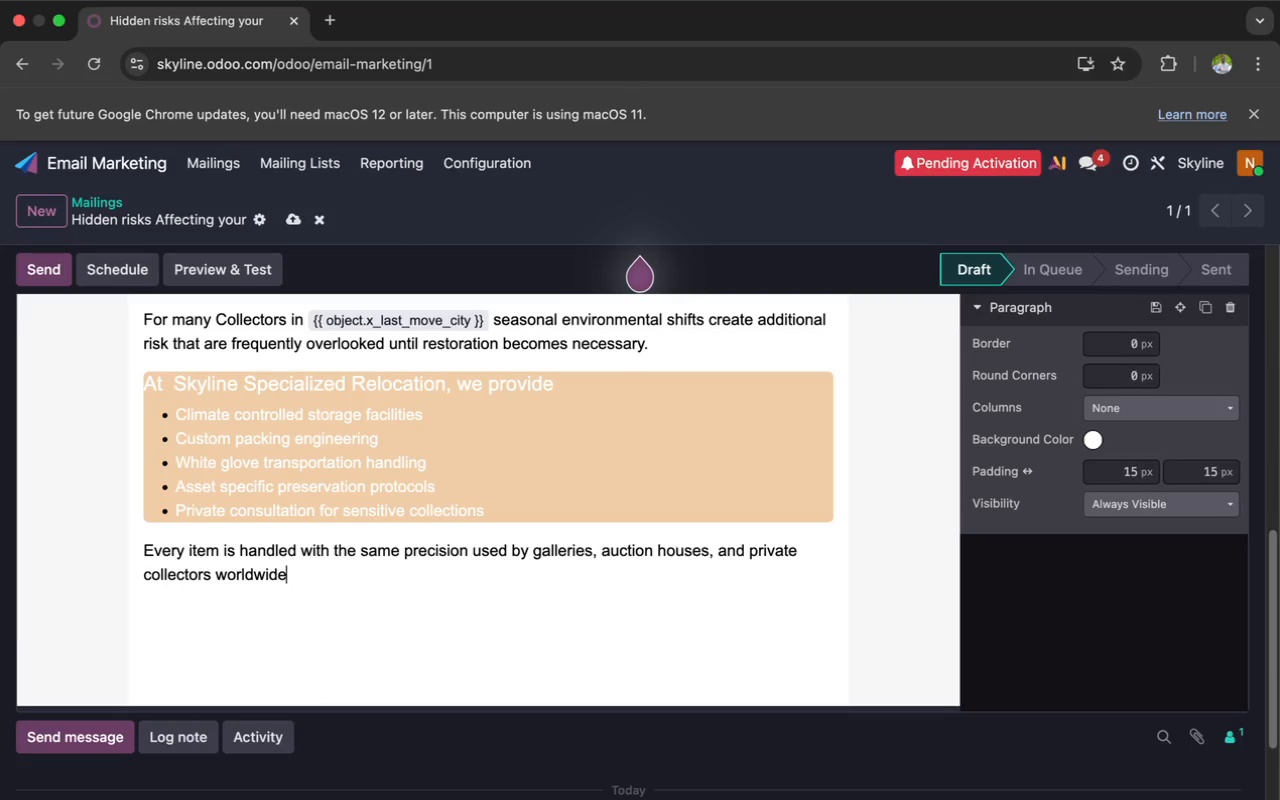 
key(Period)
 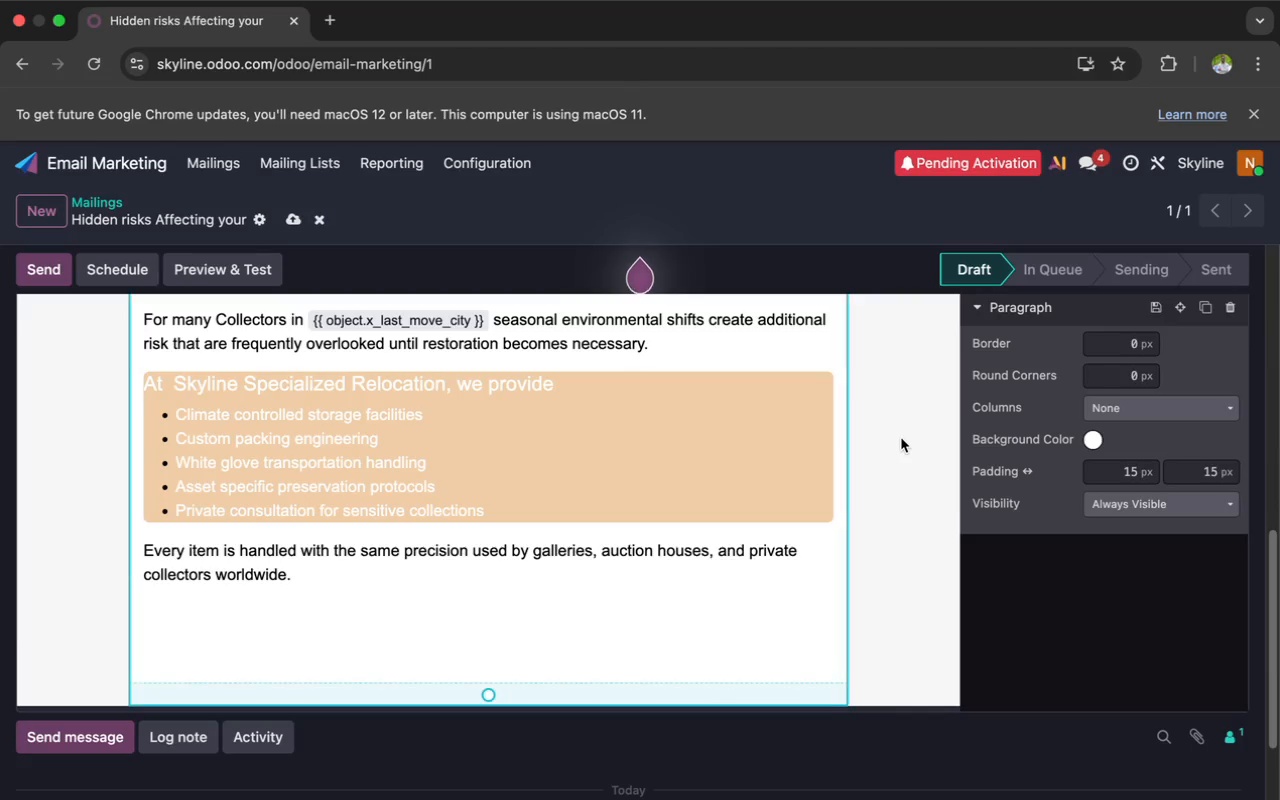 
scroll: coordinate [981, 406], scroll_direction: up, amount: 5.0
 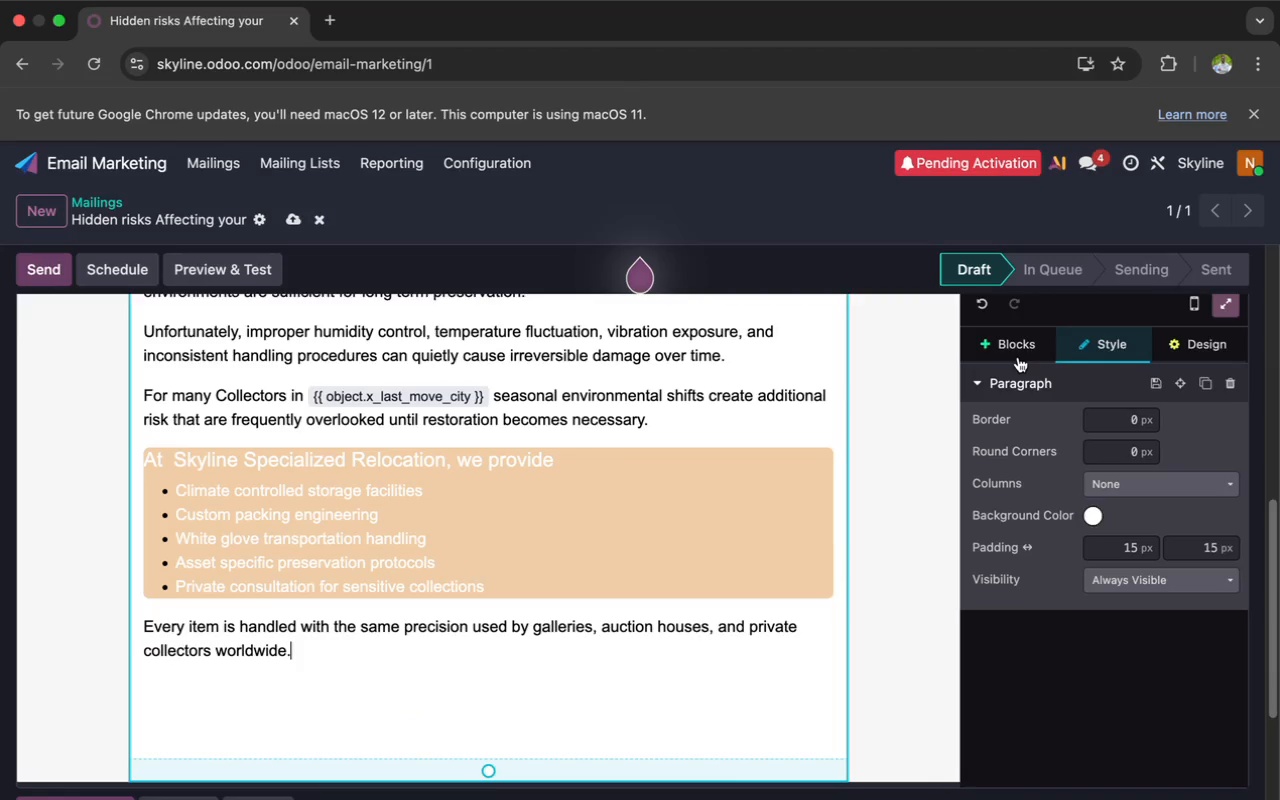 
left_click([1017, 353])
 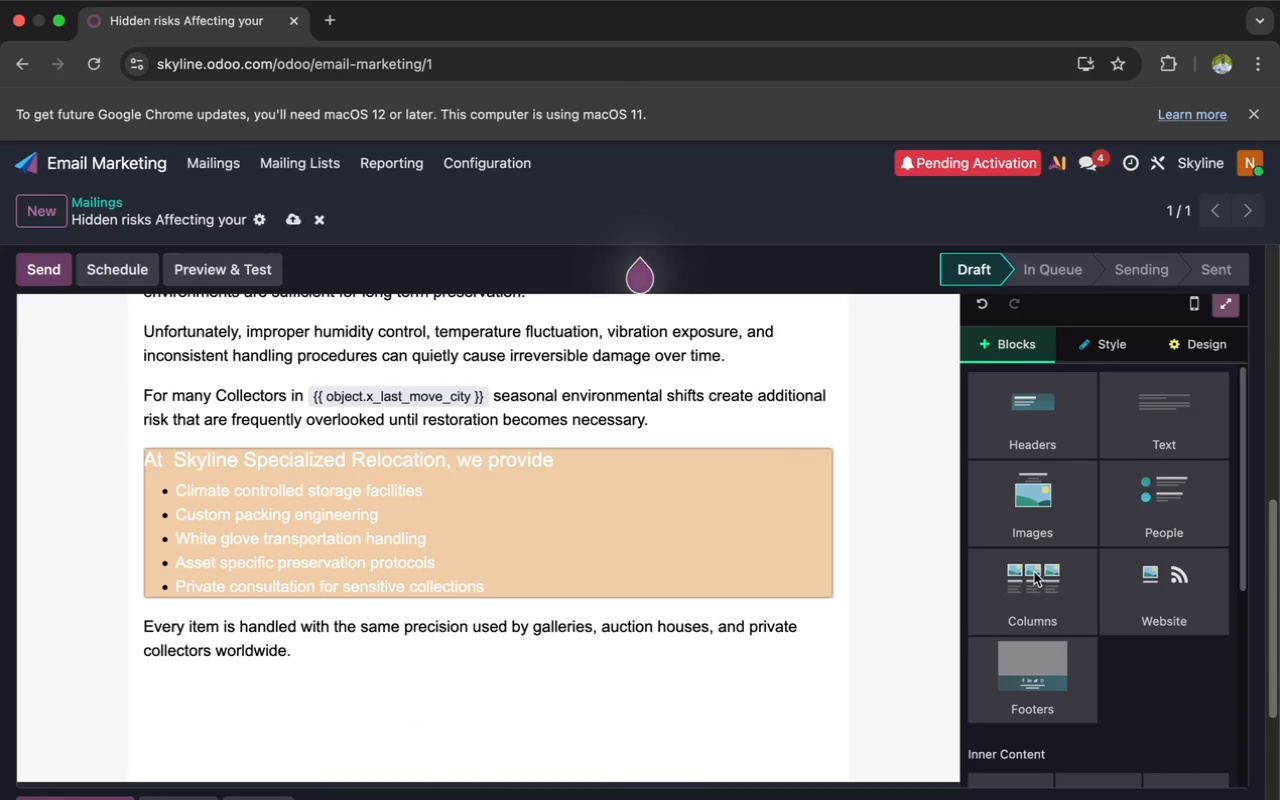 
scroll: coordinate [1043, 582], scroll_direction: down, amount: 42.0
 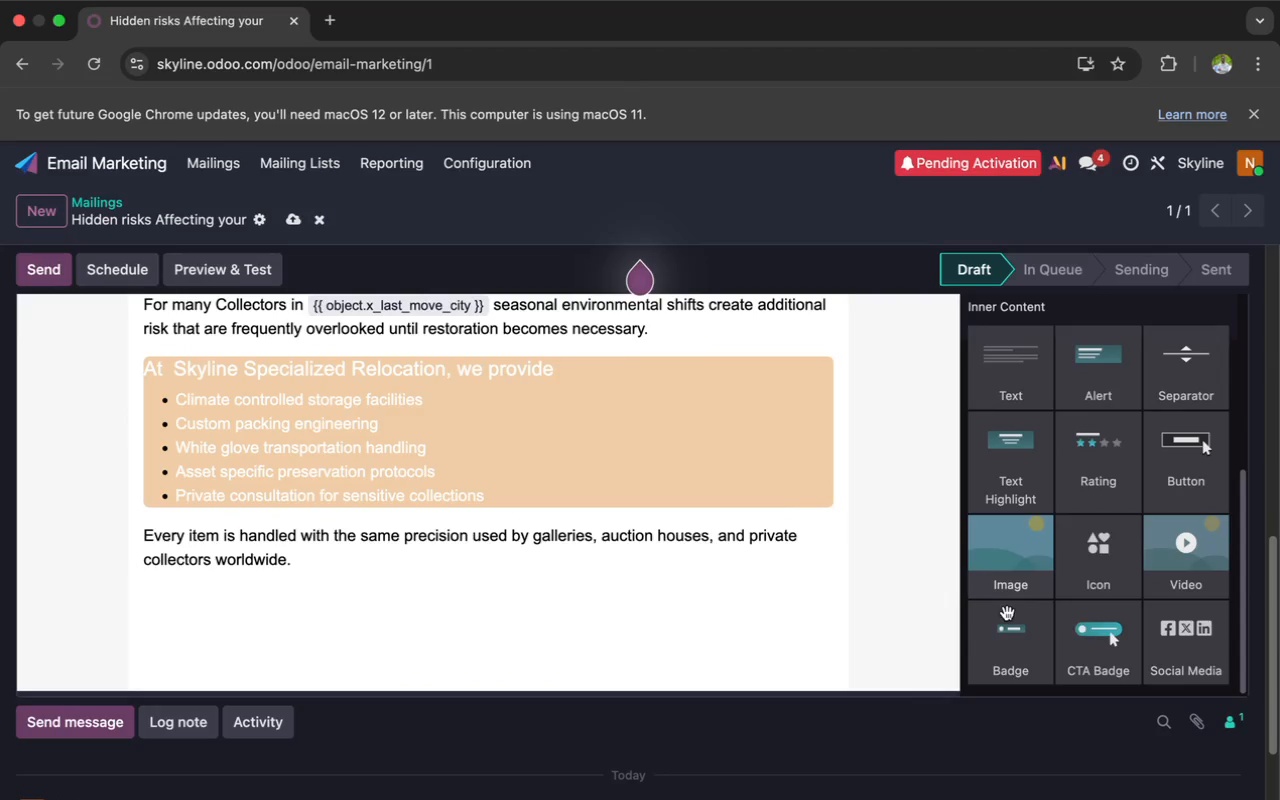 
left_click_drag(start_coordinate=[1109, 652], to_coordinate=[714, 636])
 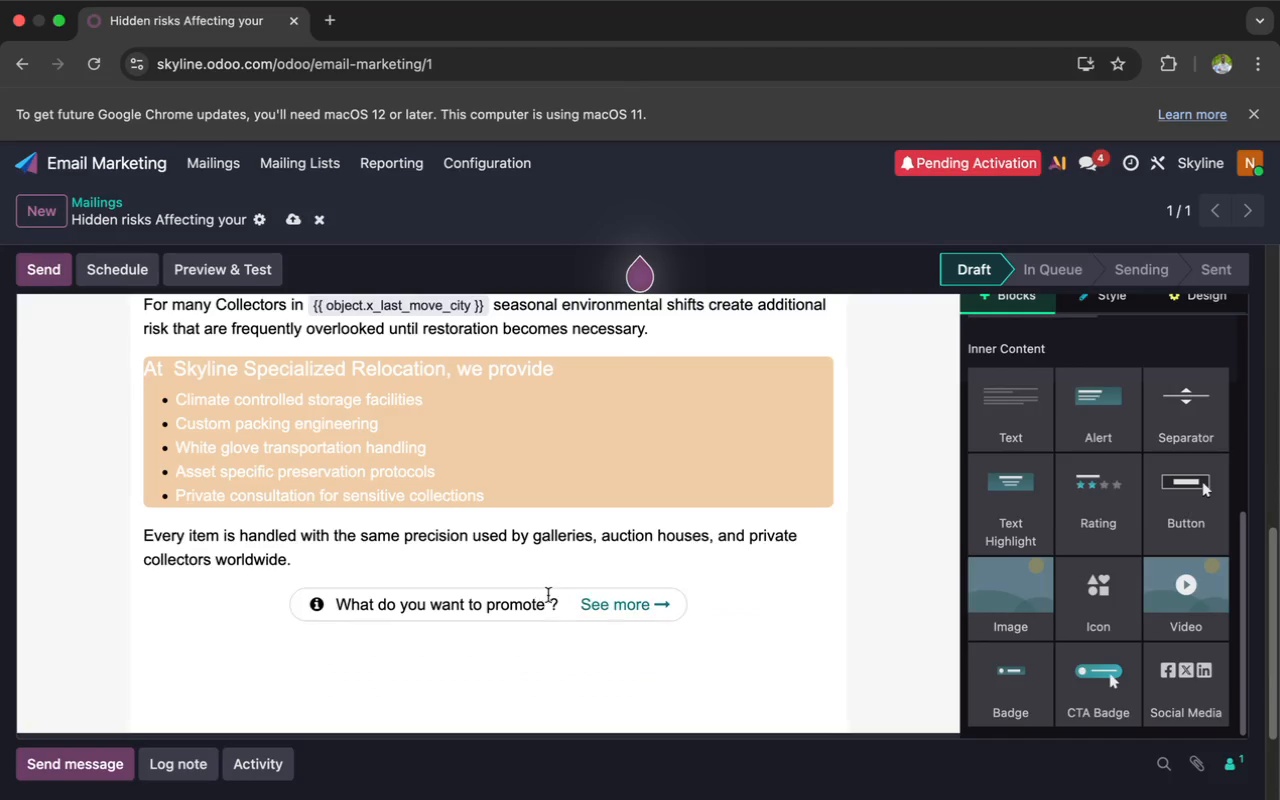 
left_click([557, 603])
 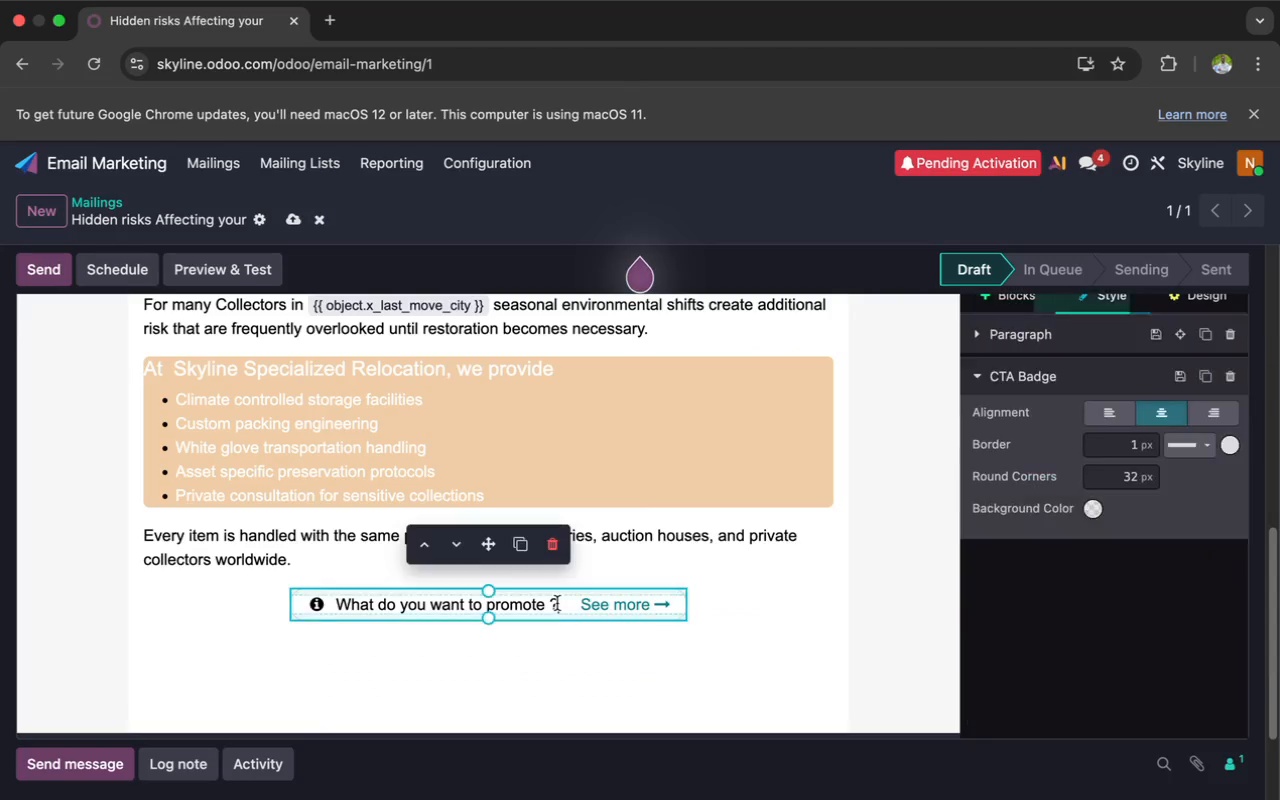 
key(Backspace)
 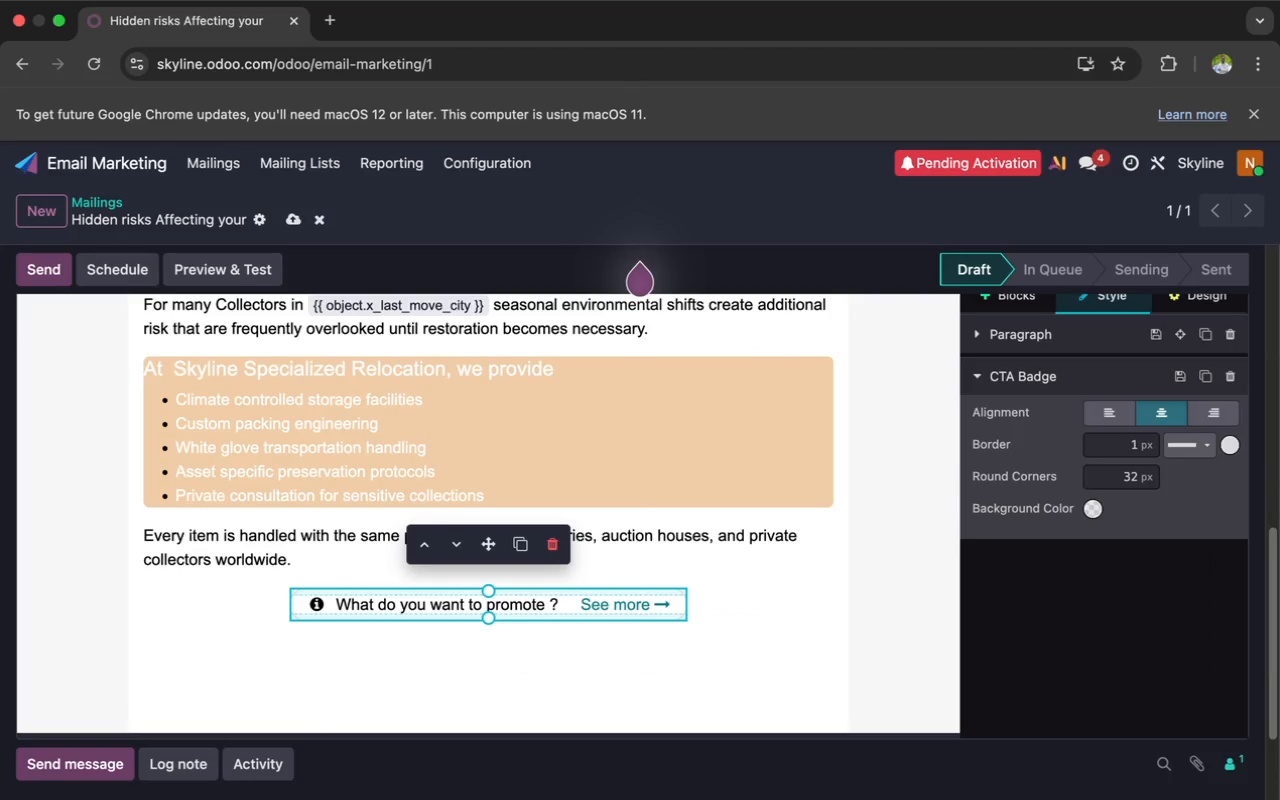 
key(Backspace)
 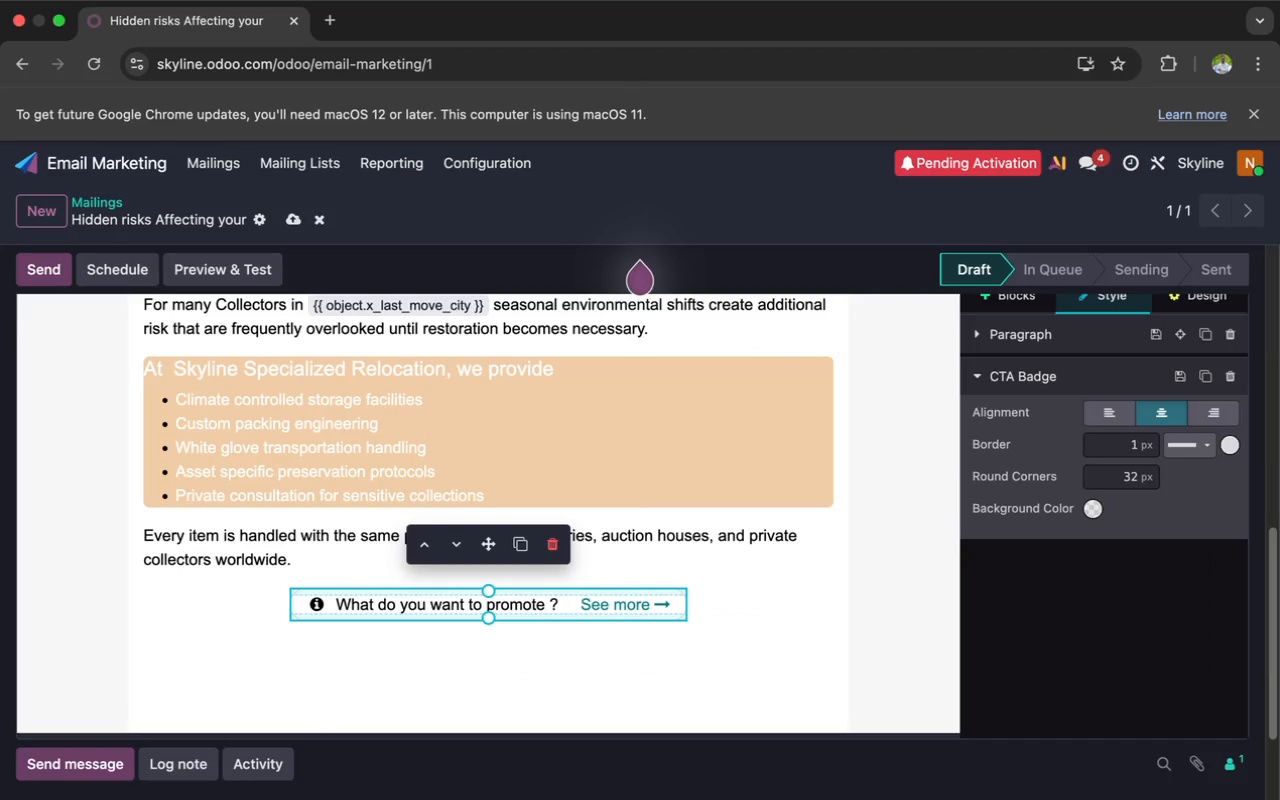 
key(Backspace)
 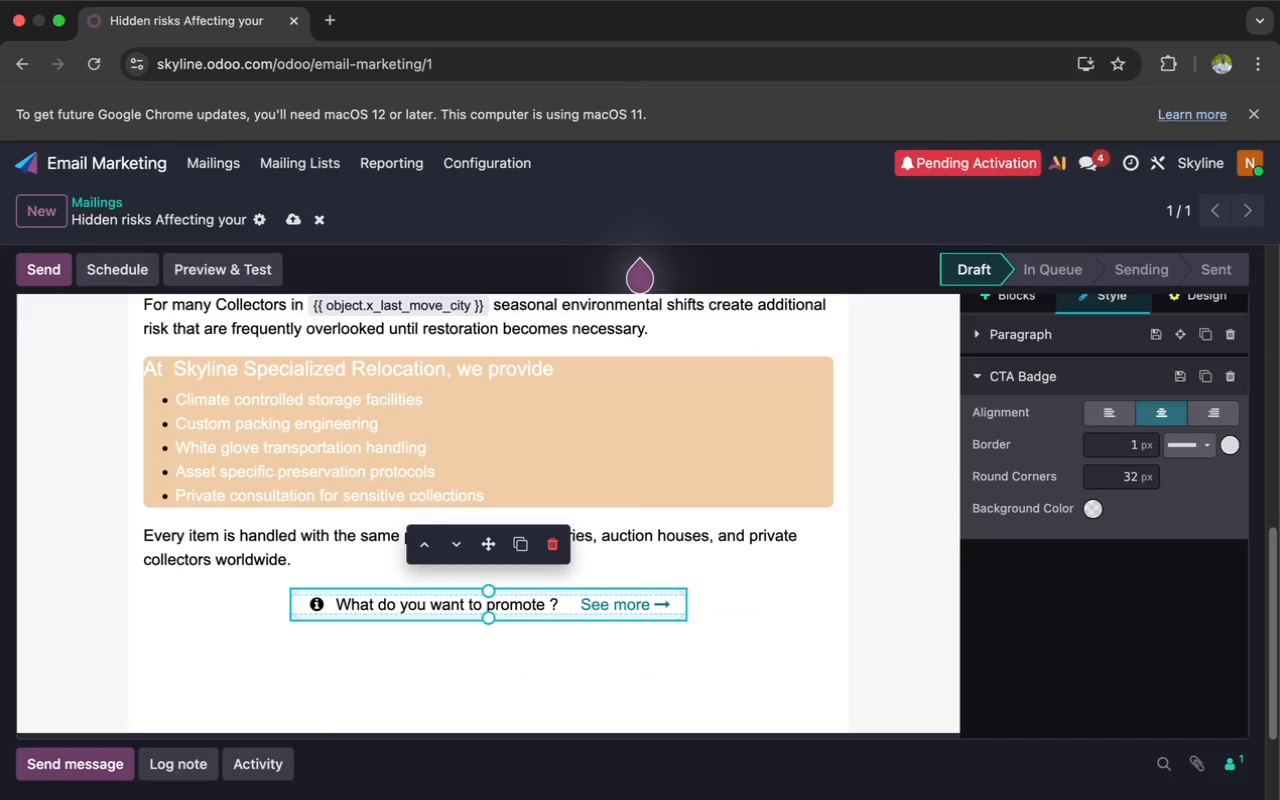 
key(Backspace)
 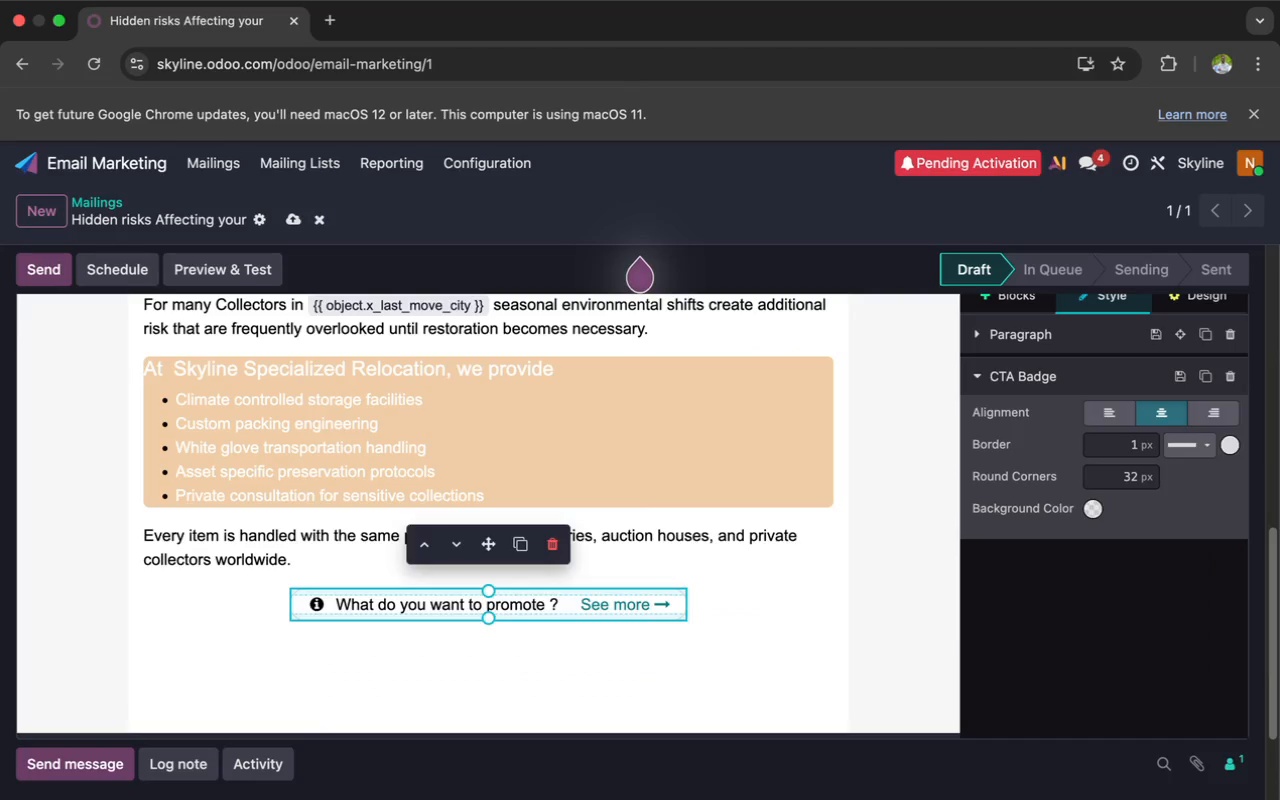 
key(Backspace)
 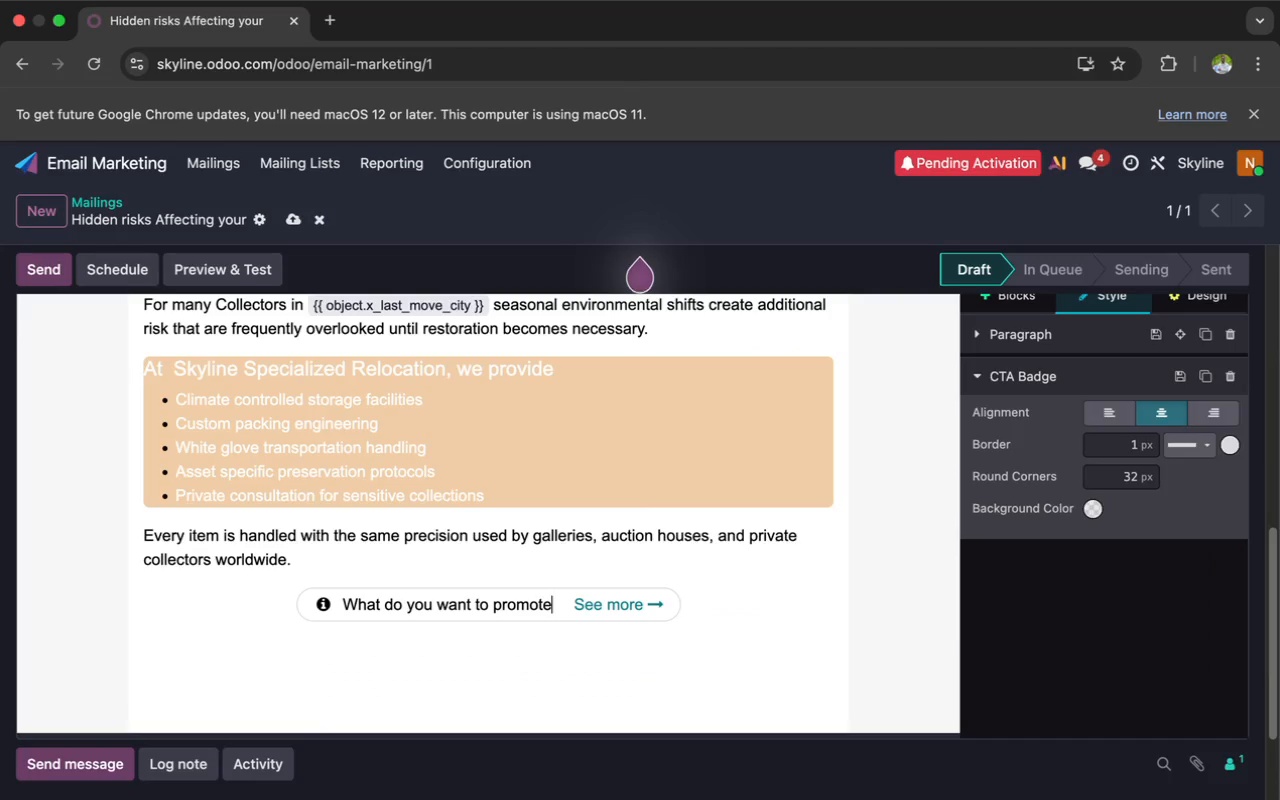 
key(Backspace)
 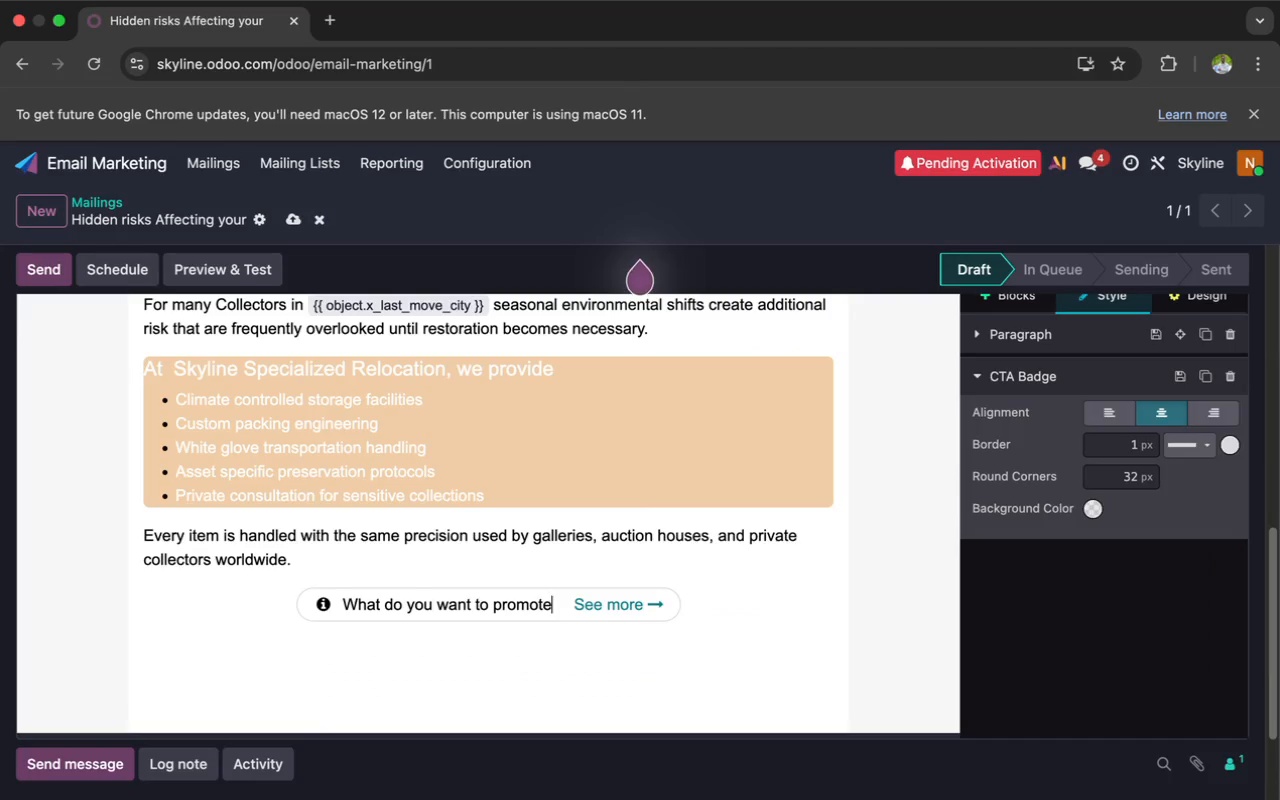 
key(Backspace)
 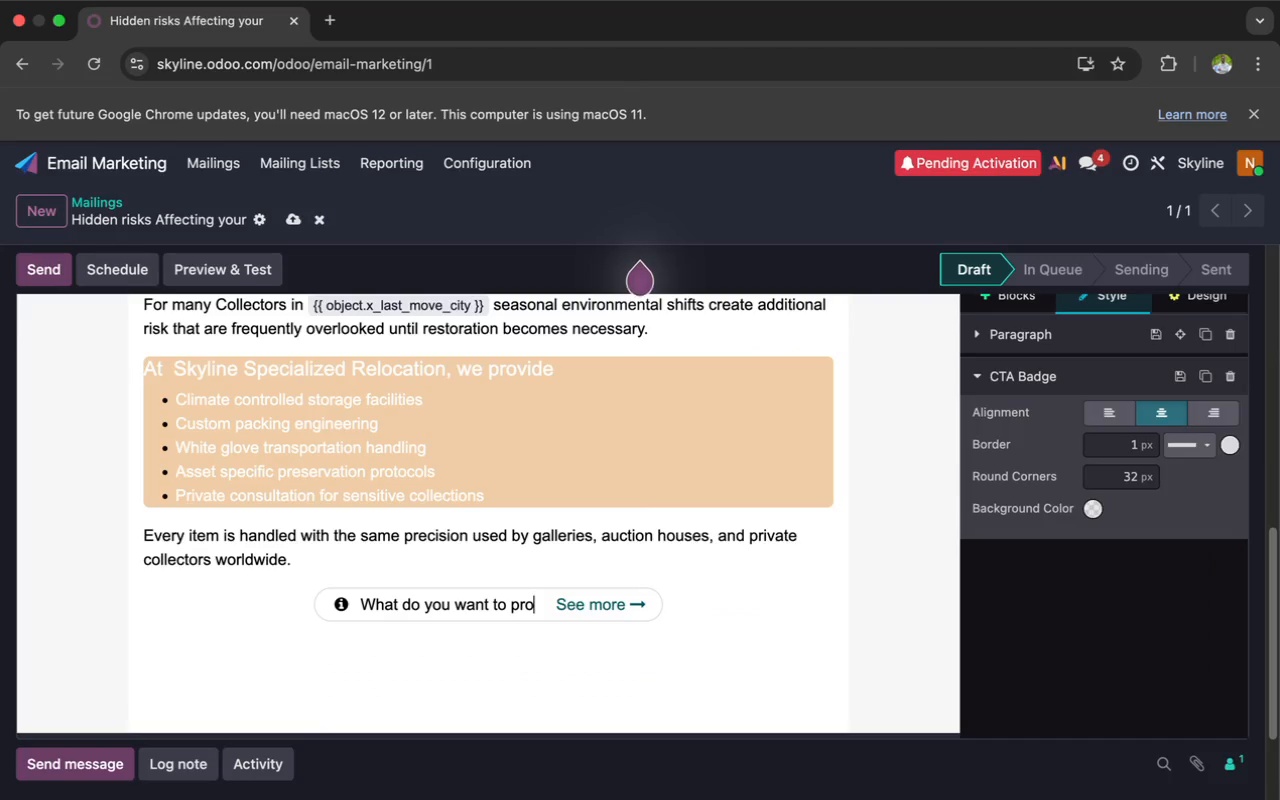 
key(Backspace)
 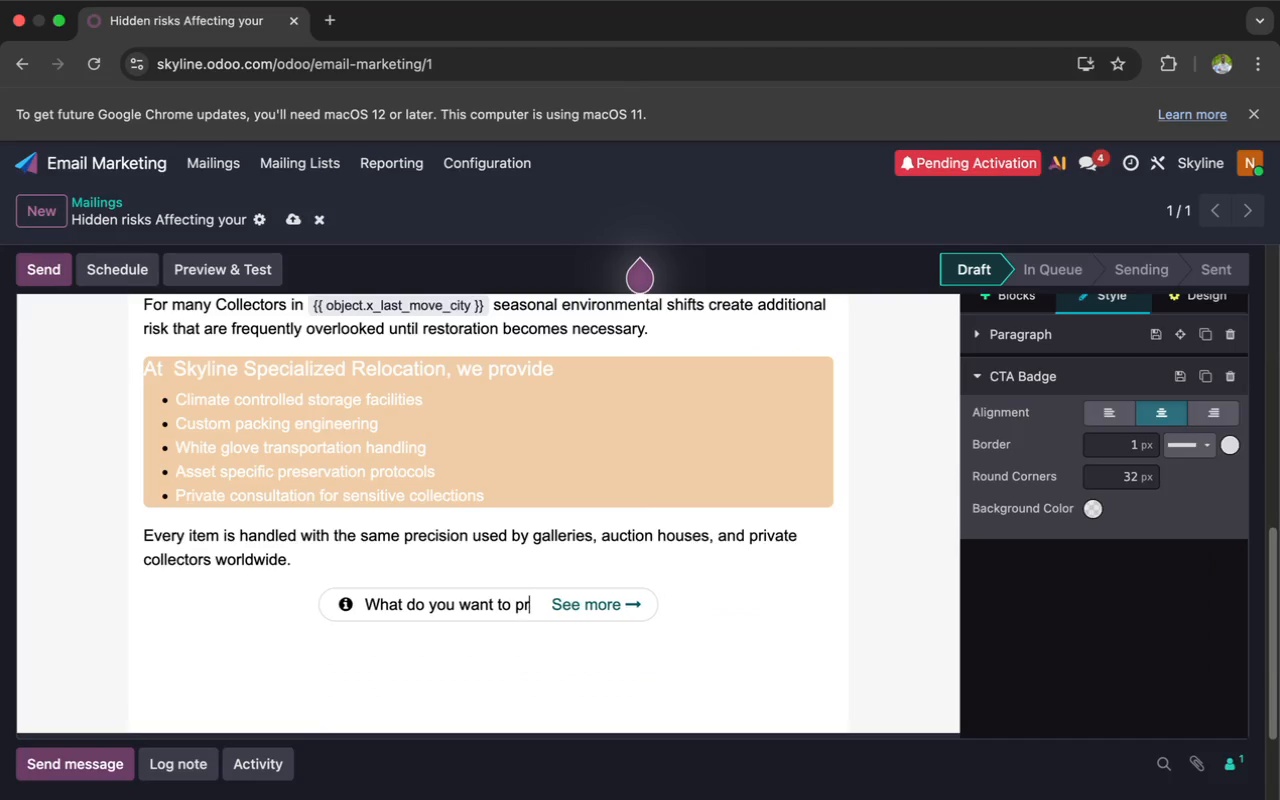 
key(Backspace)
 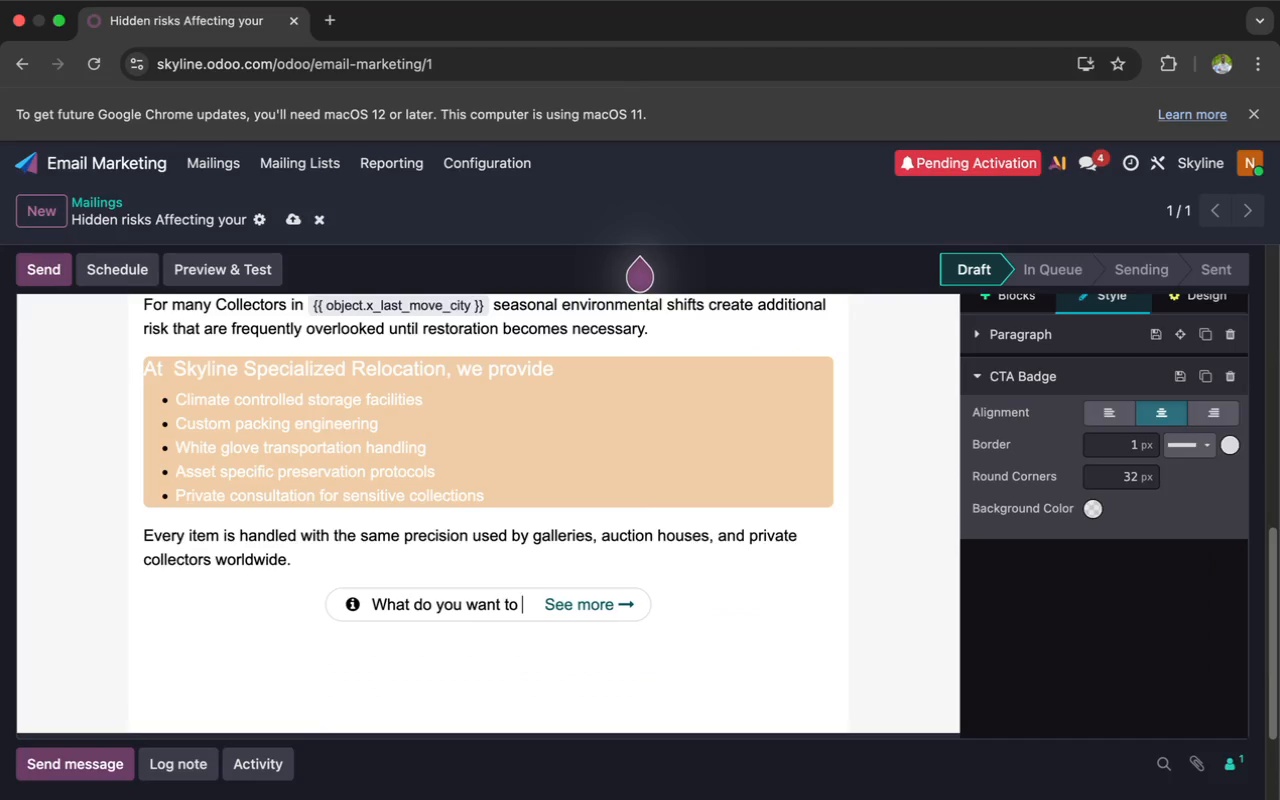 
key(Backspace)
 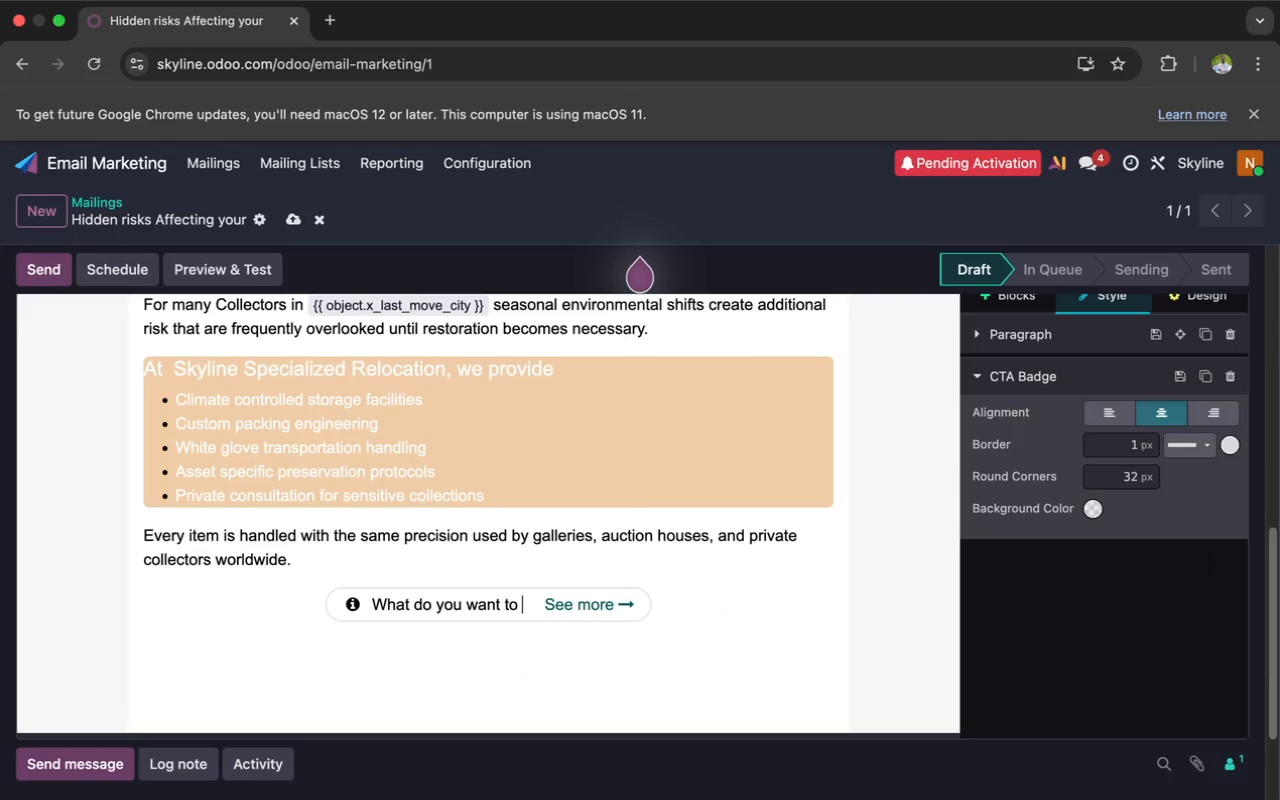 
key(Backspace)
 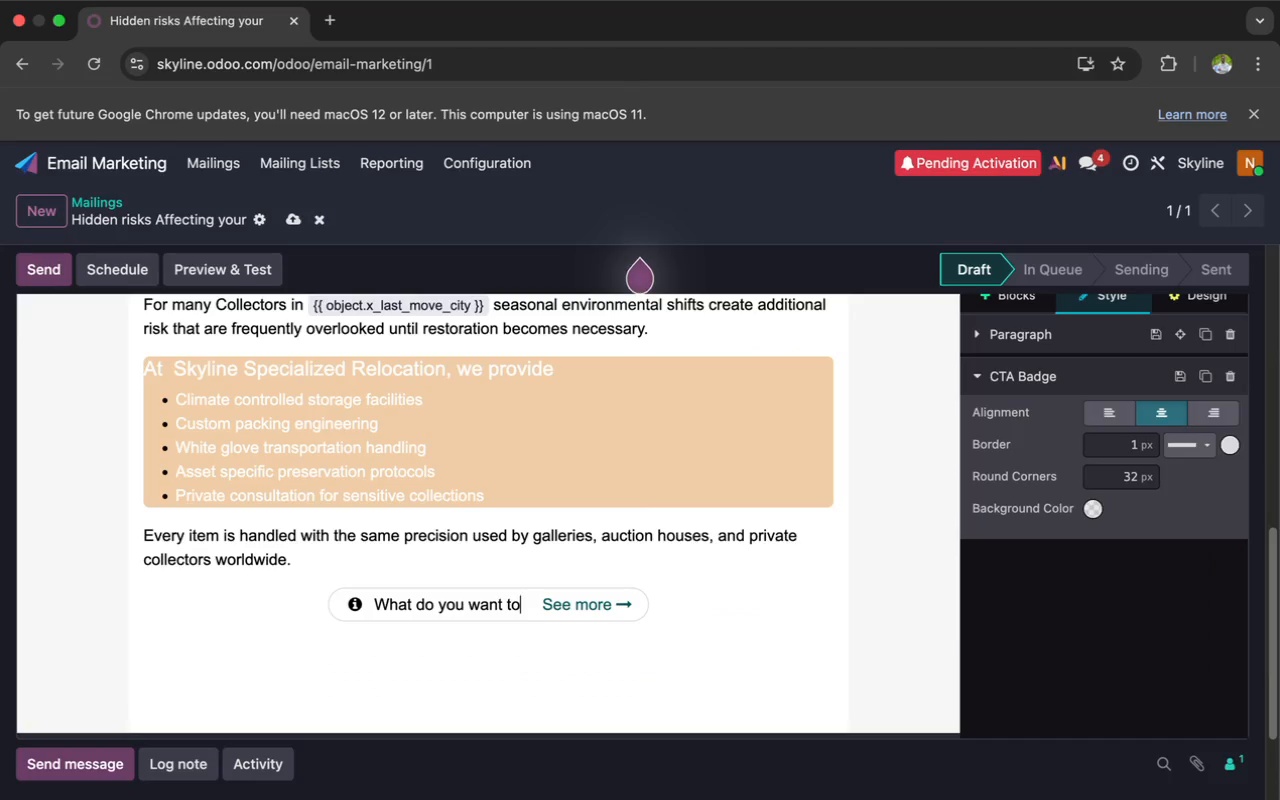 
key(Backspace)
 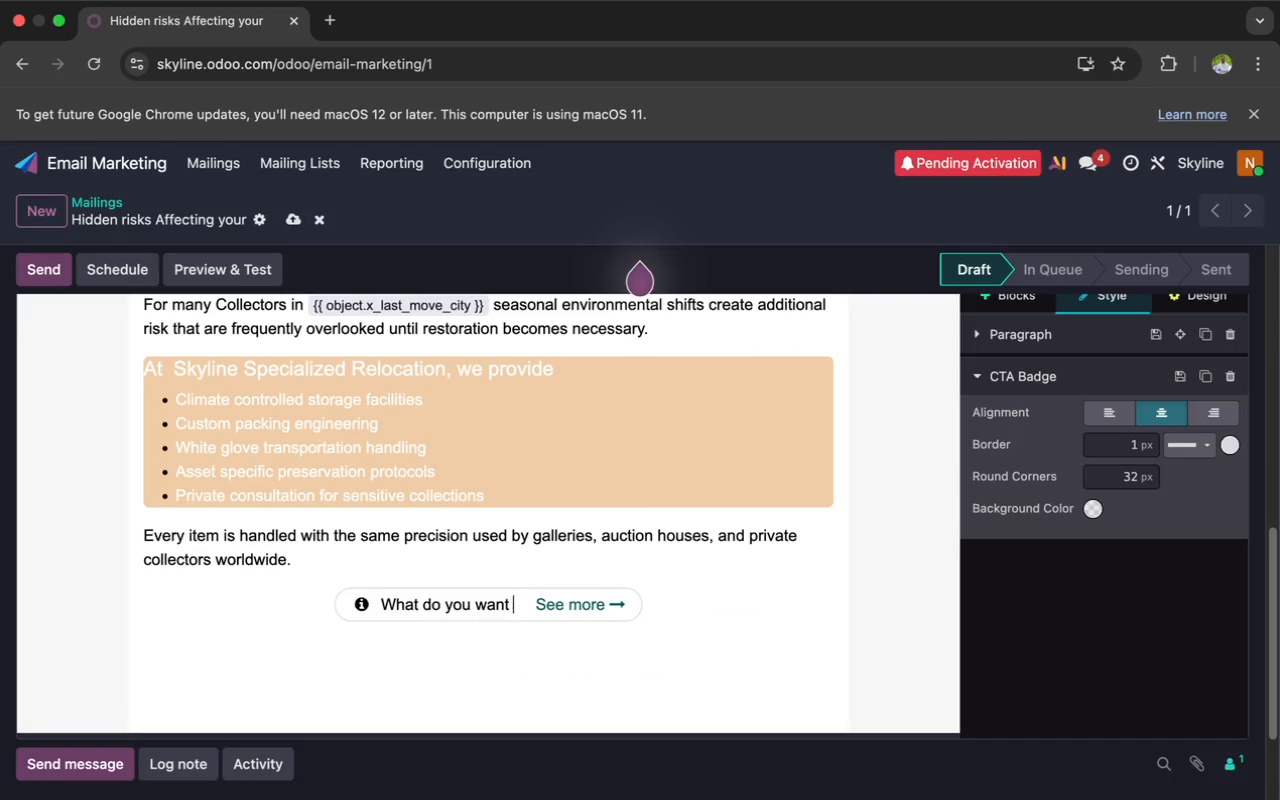 
key(Backspace)
 